 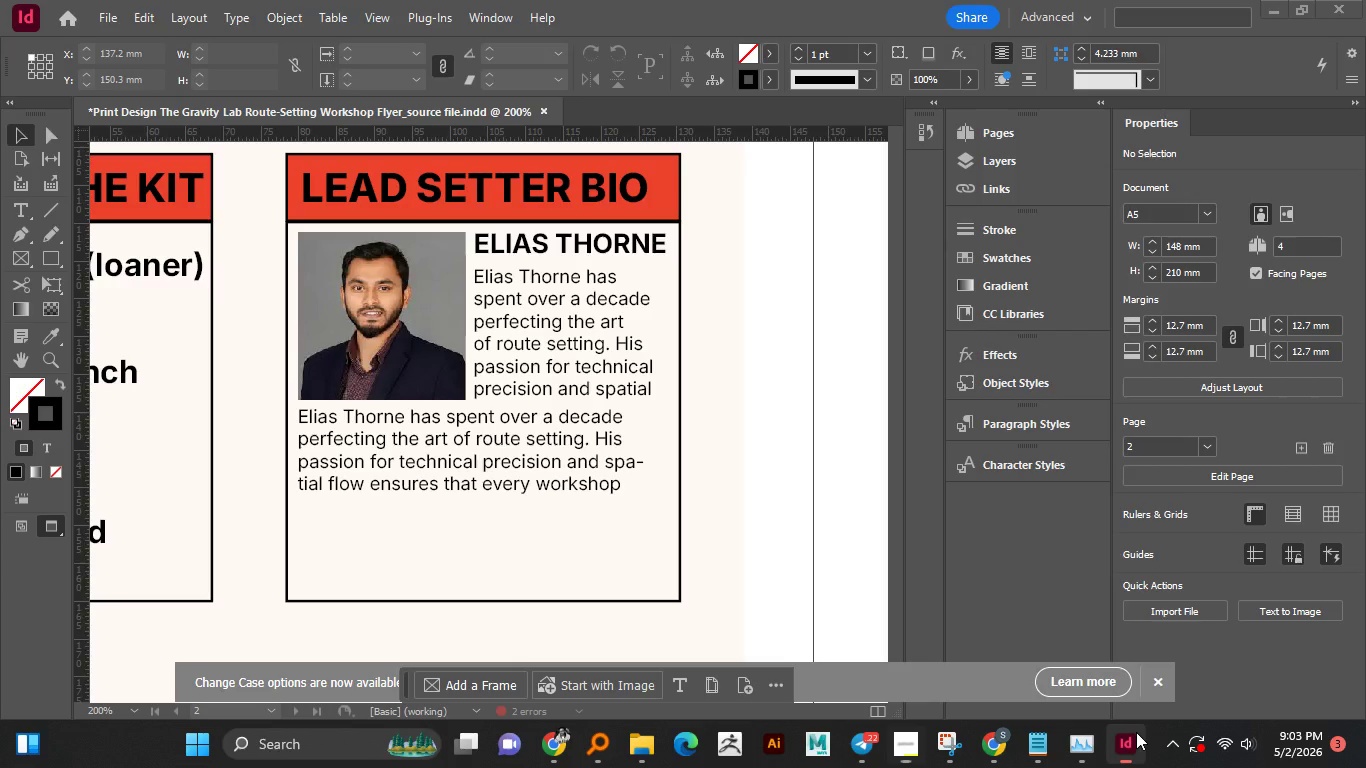 
scroll: coordinate [556, 360], scroll_direction: down, amount: 2.0
 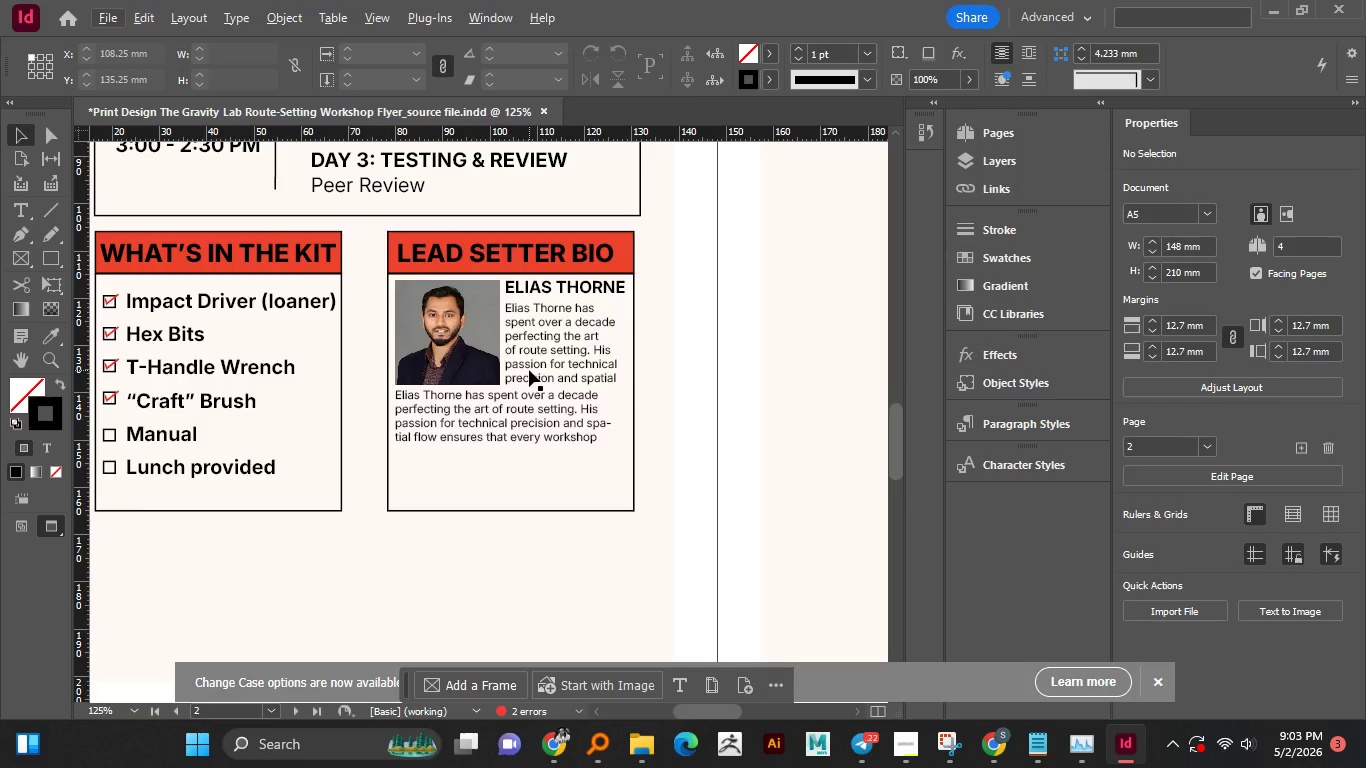 
hold_key(key=AltLeft, duration=0.59)
 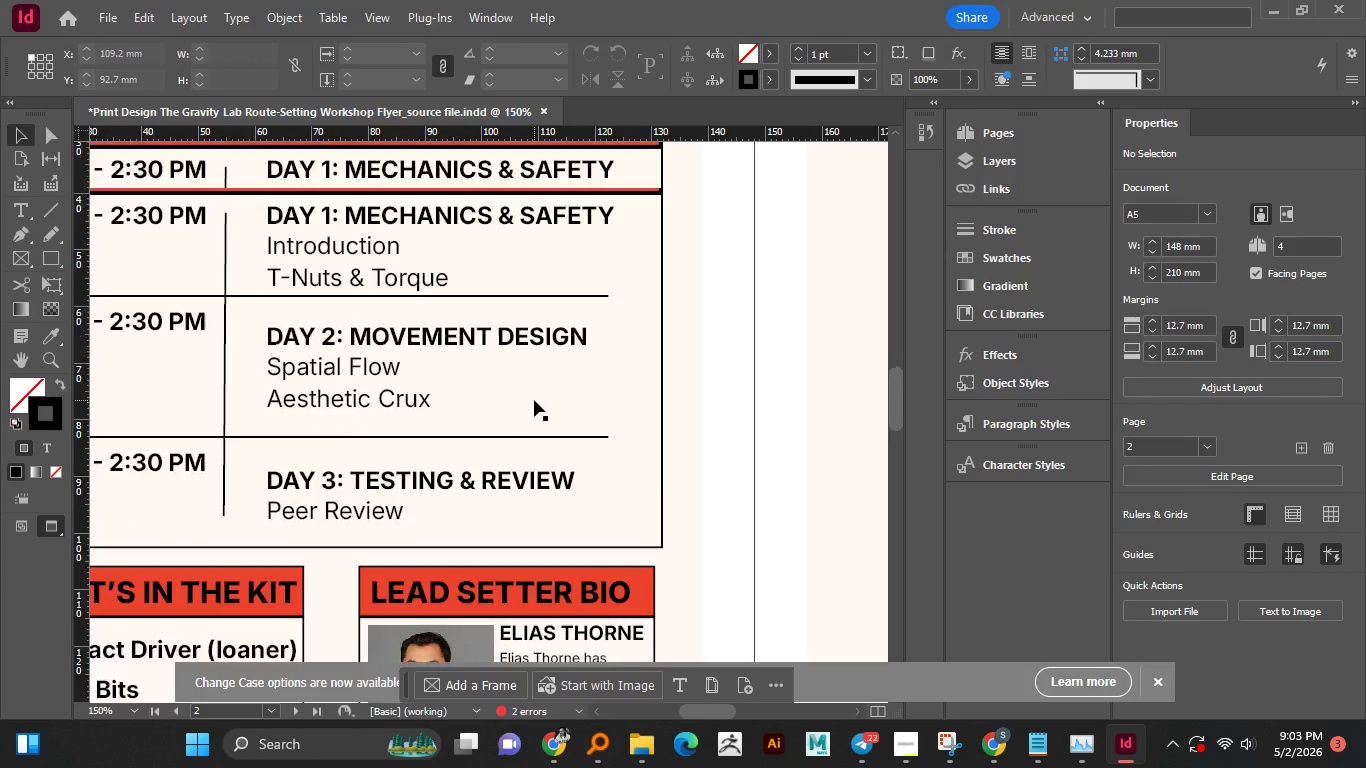 
scroll: coordinate [534, 400], scroll_direction: up, amount: 8.0
 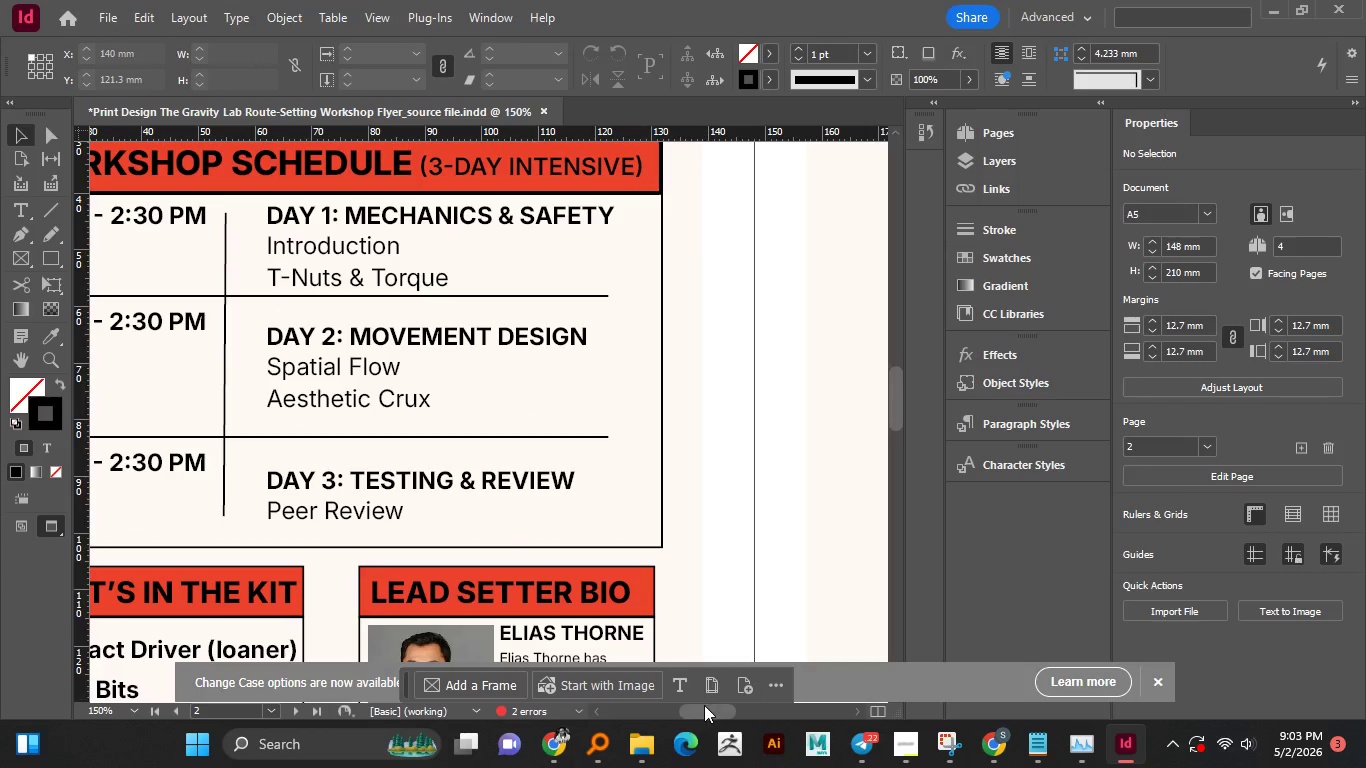 
left_click_drag(start_coordinate=[705, 706], to_coordinate=[691, 708])
 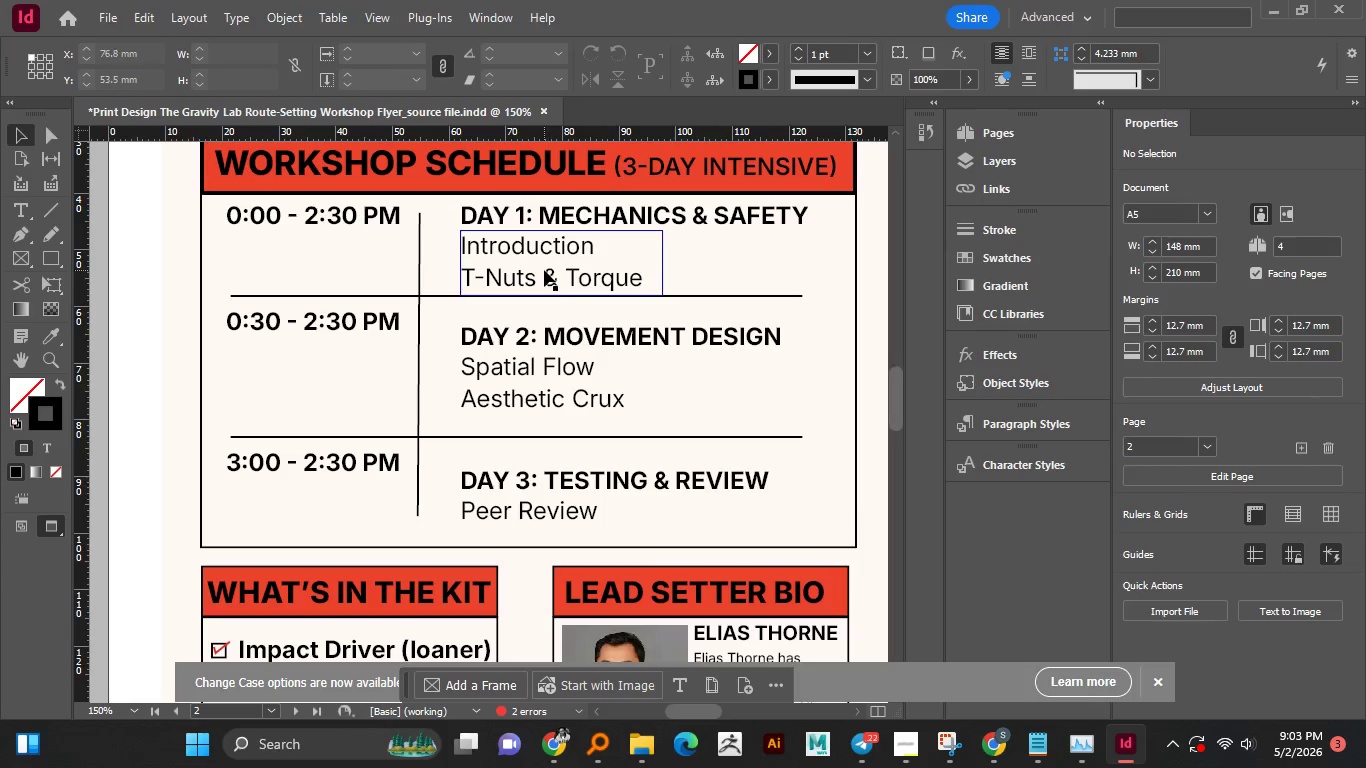 
left_click([544, 270])
 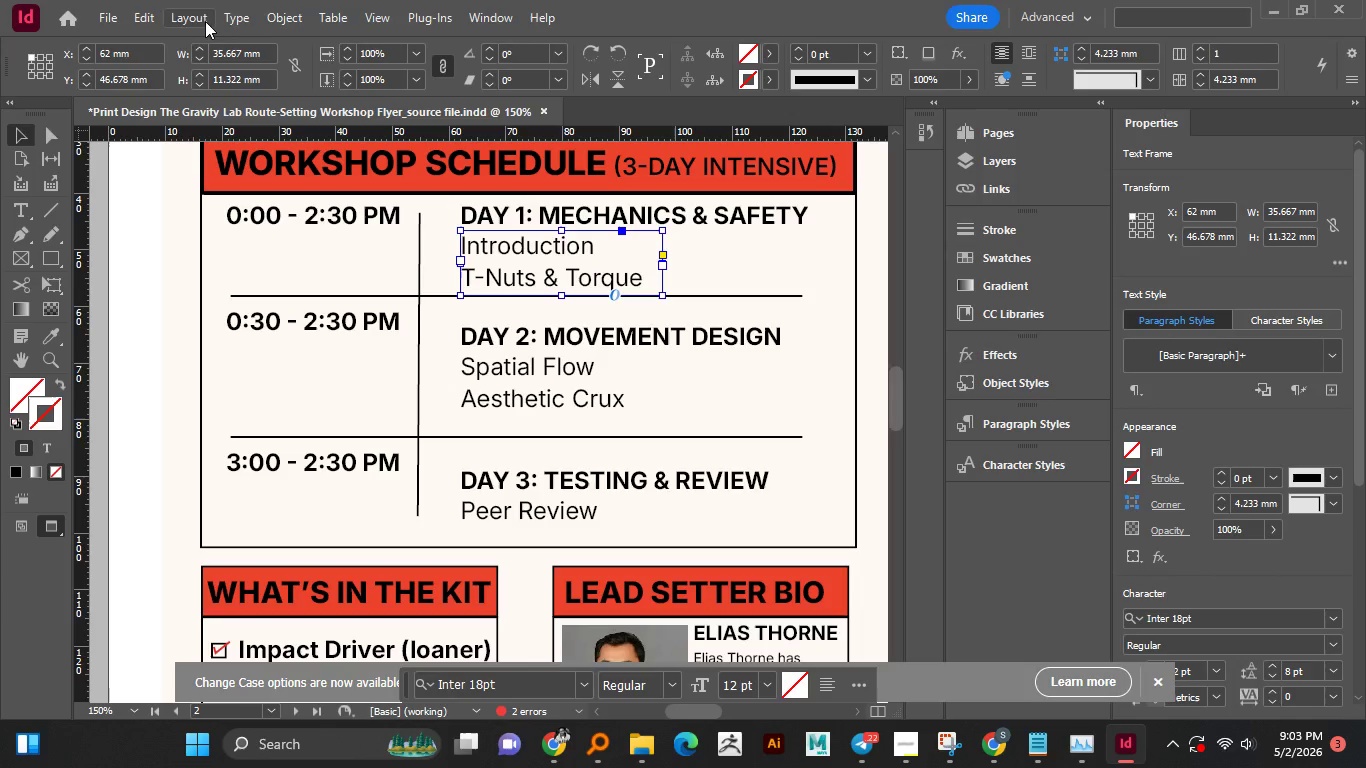 
left_click([241, 26])
 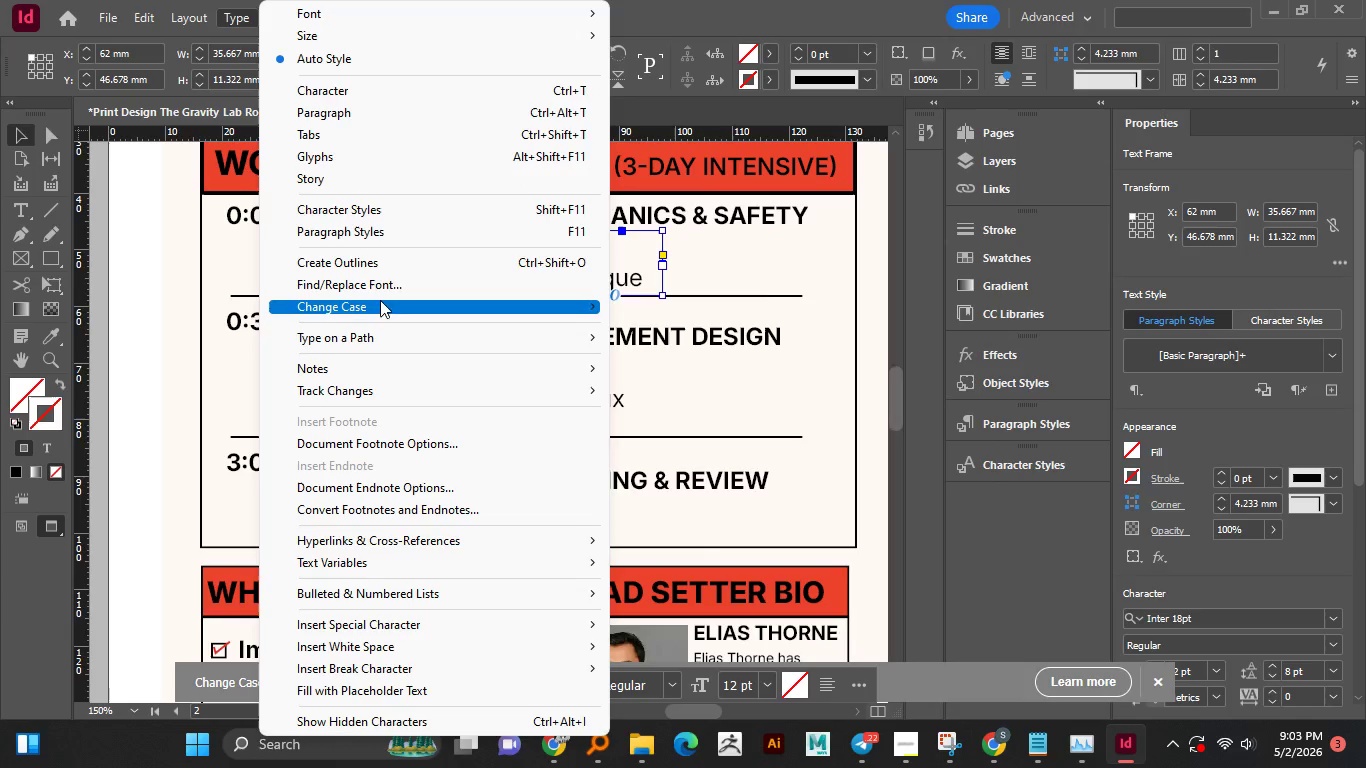 
wait(39.97)
 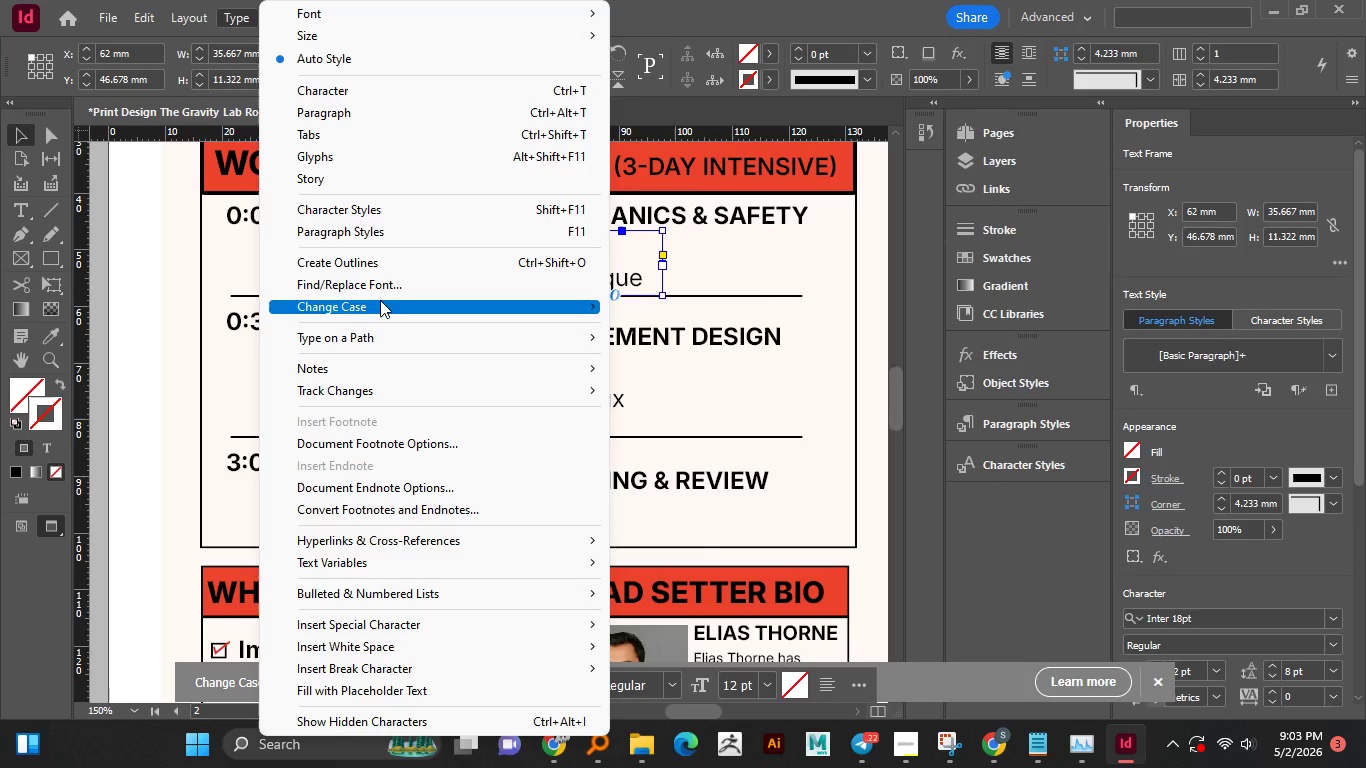 
left_click([482, 588])
 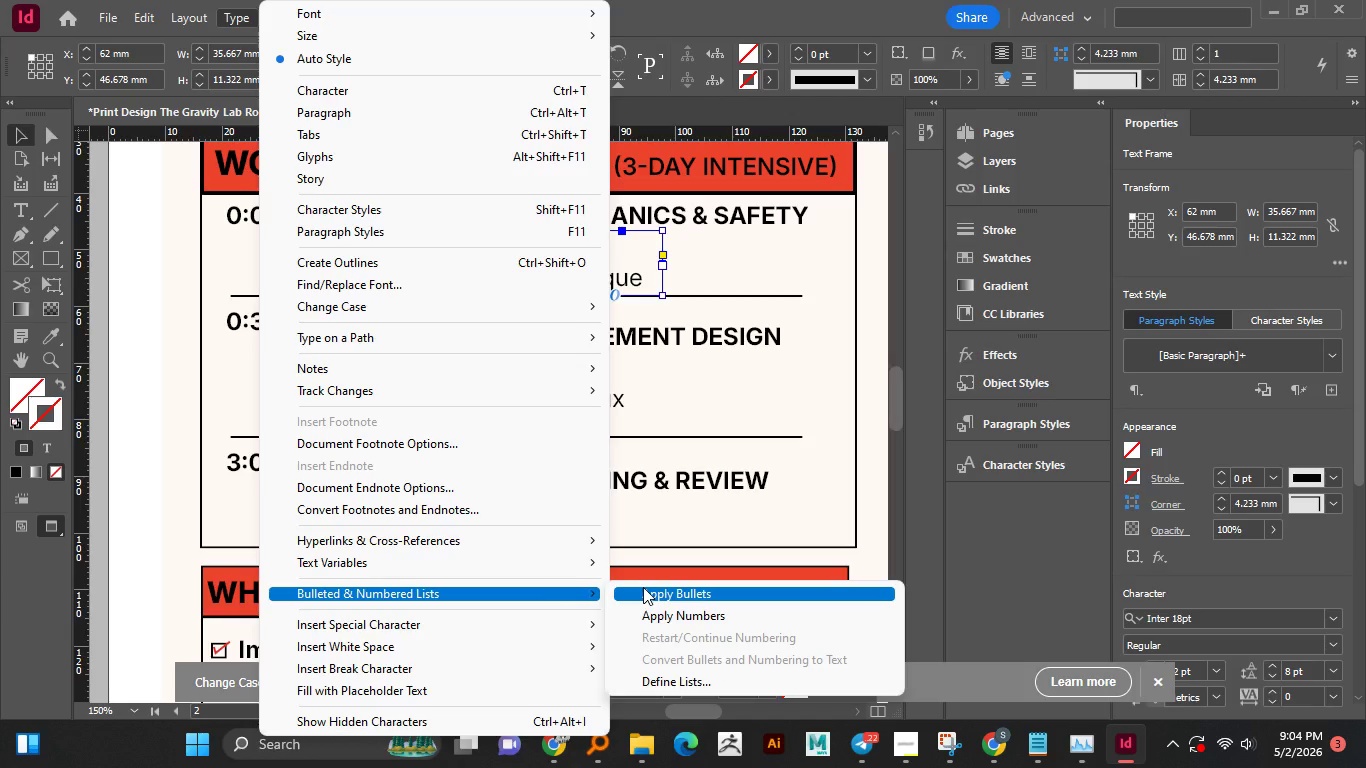 
left_click([643, 587])
 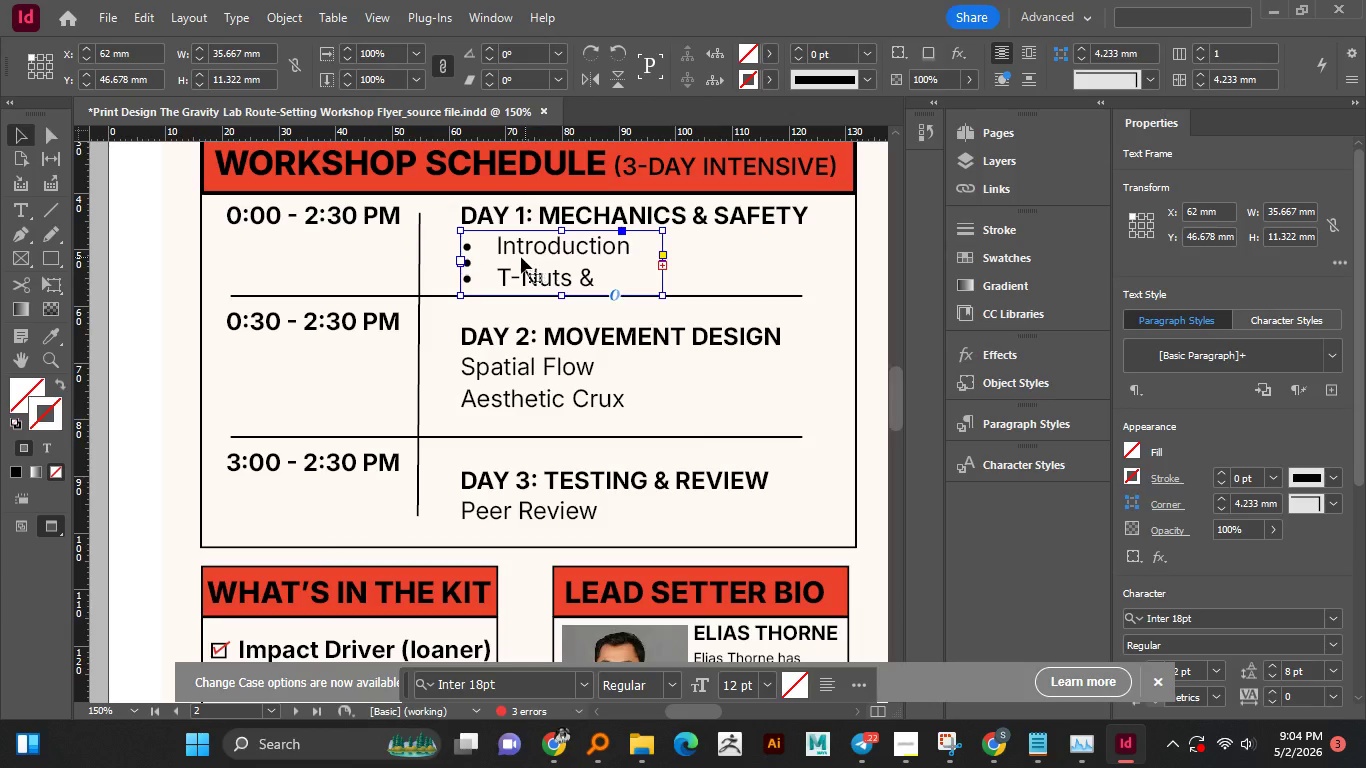 
wait(6.14)
 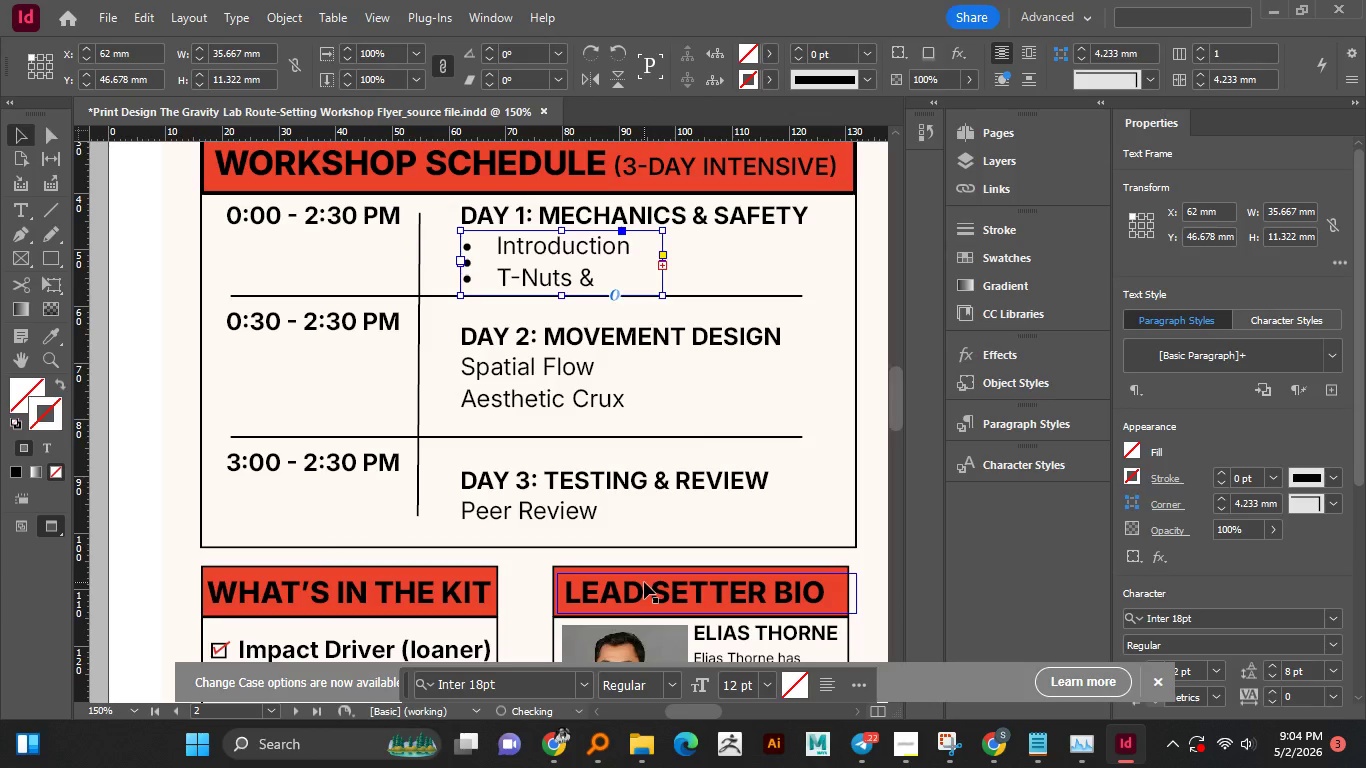 
double_click([473, 266])
 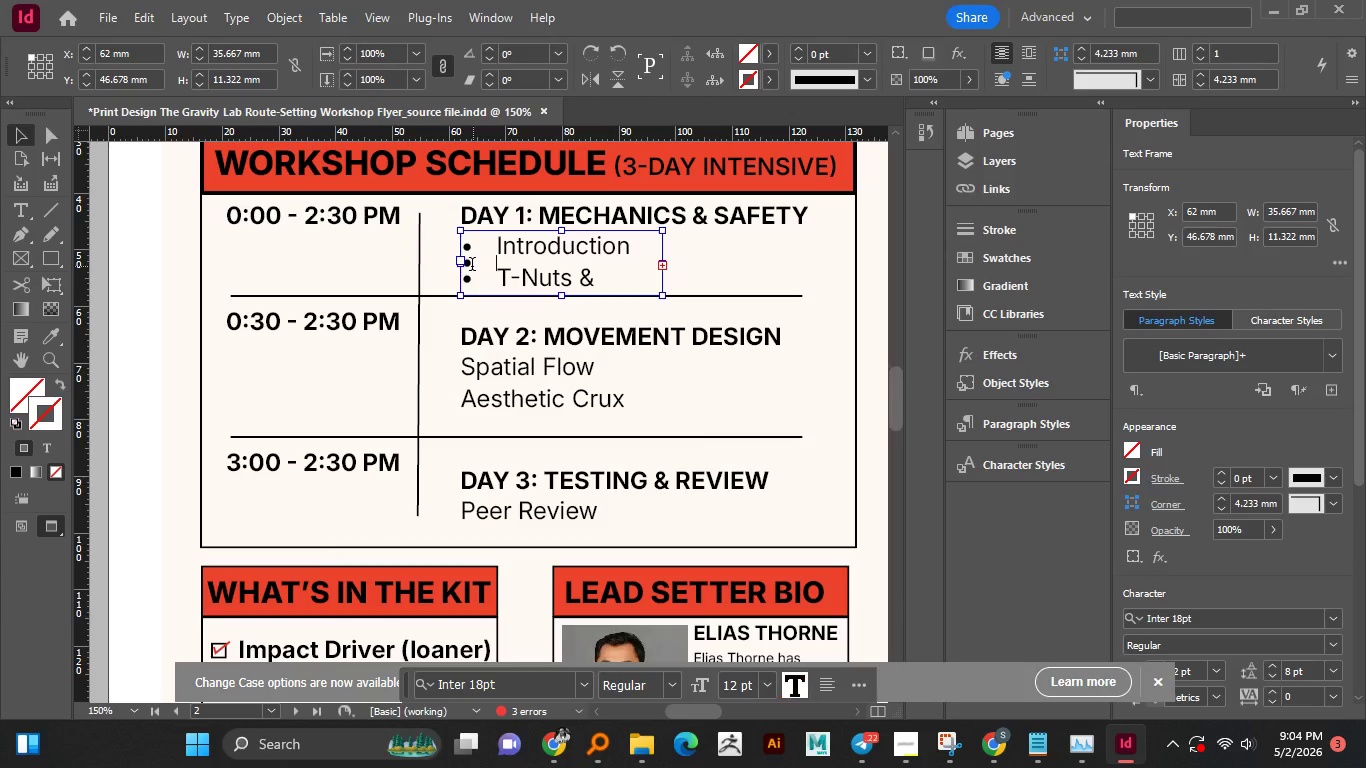 
left_click_drag(start_coordinate=[472, 266], to_coordinate=[460, 266])
 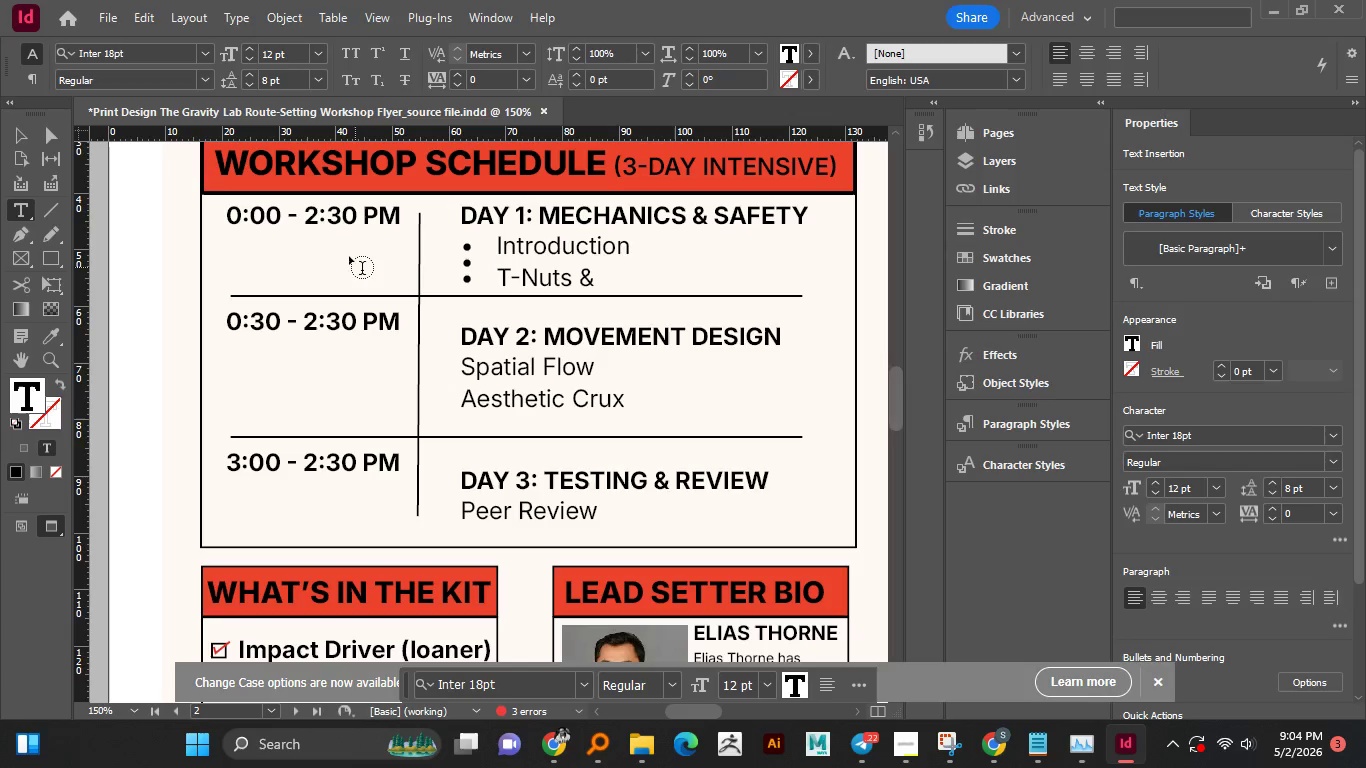 
wait(5.92)
 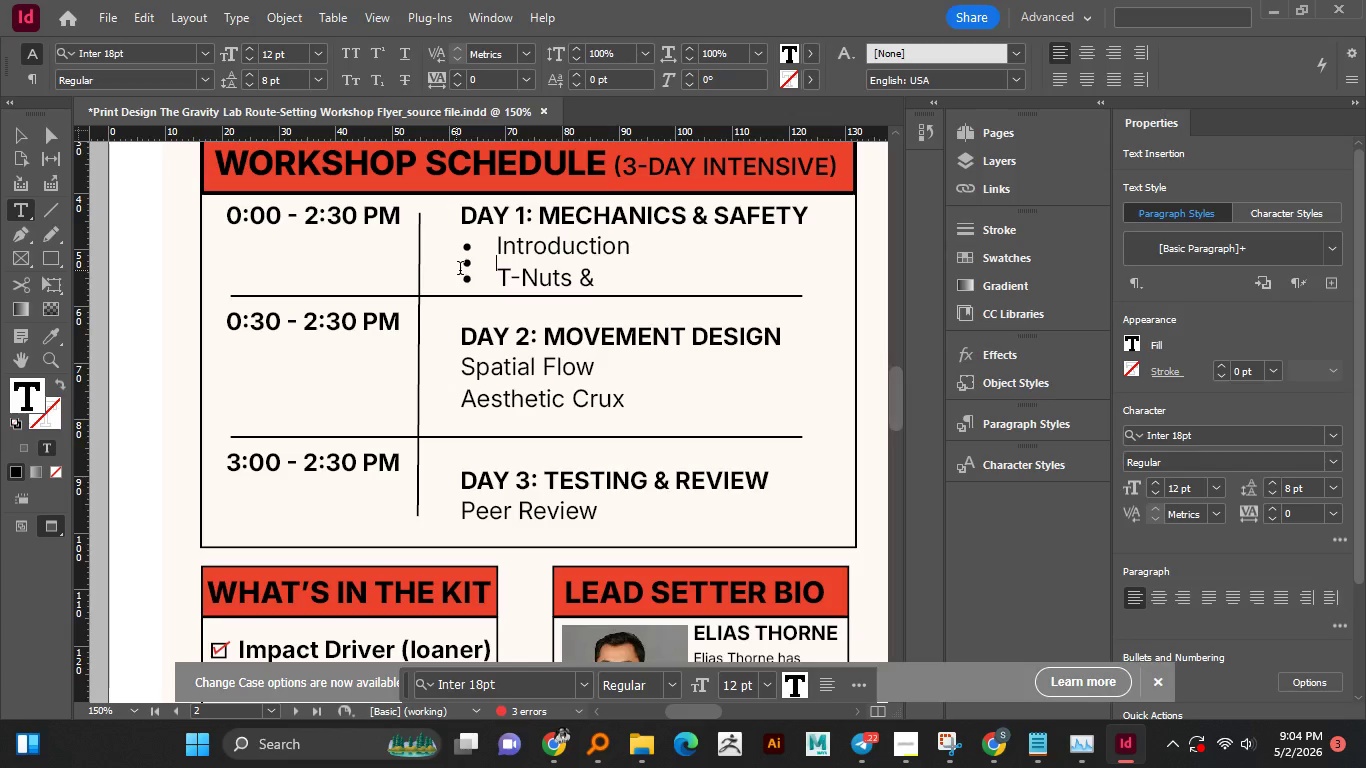 
left_click([19, 139])
 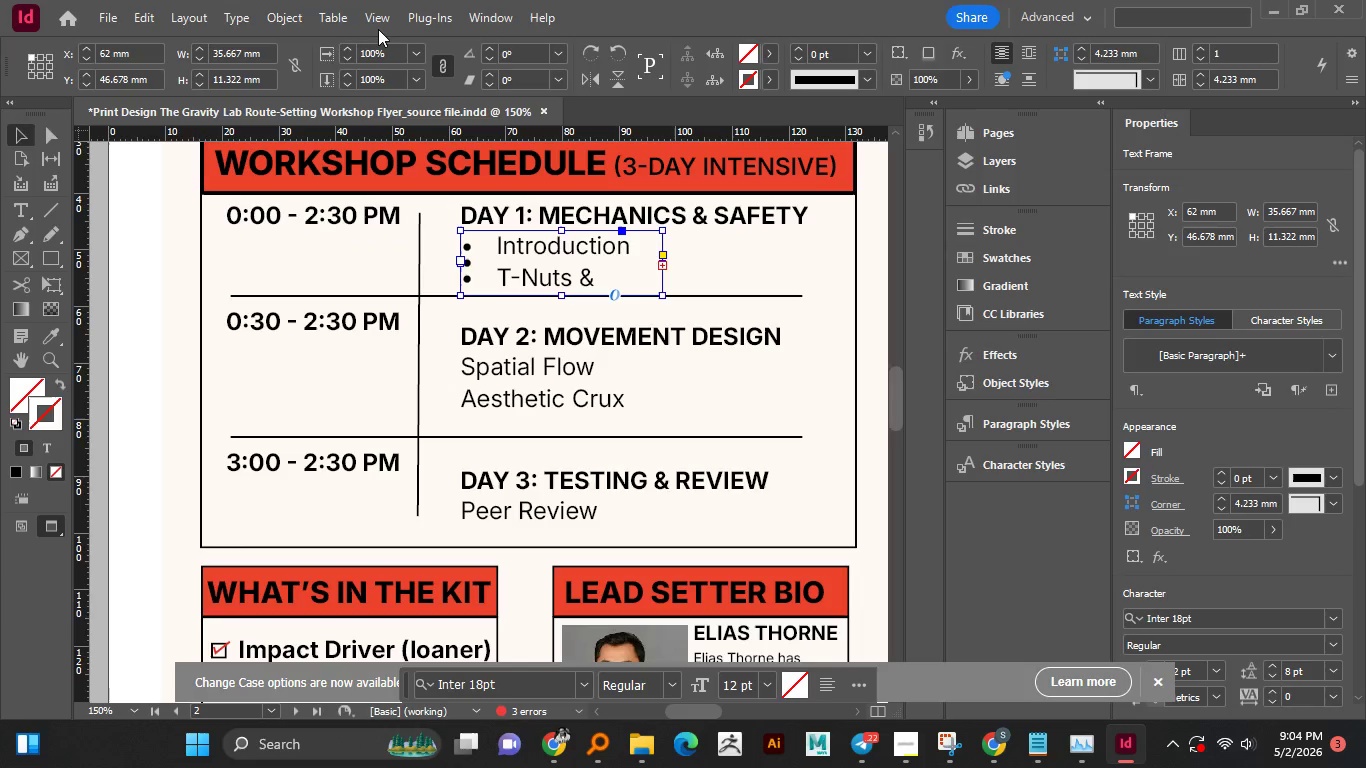 
left_click([241, 16])
 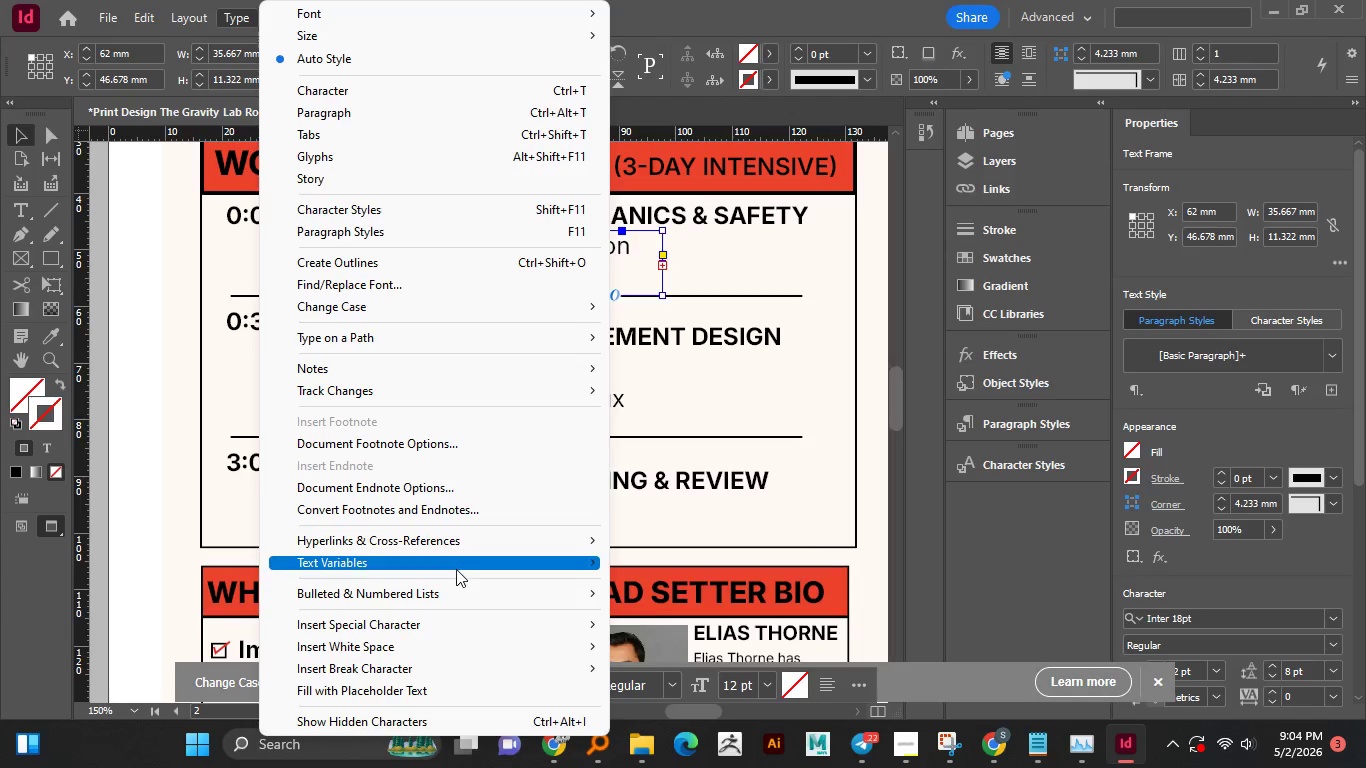 
left_click([455, 588])
 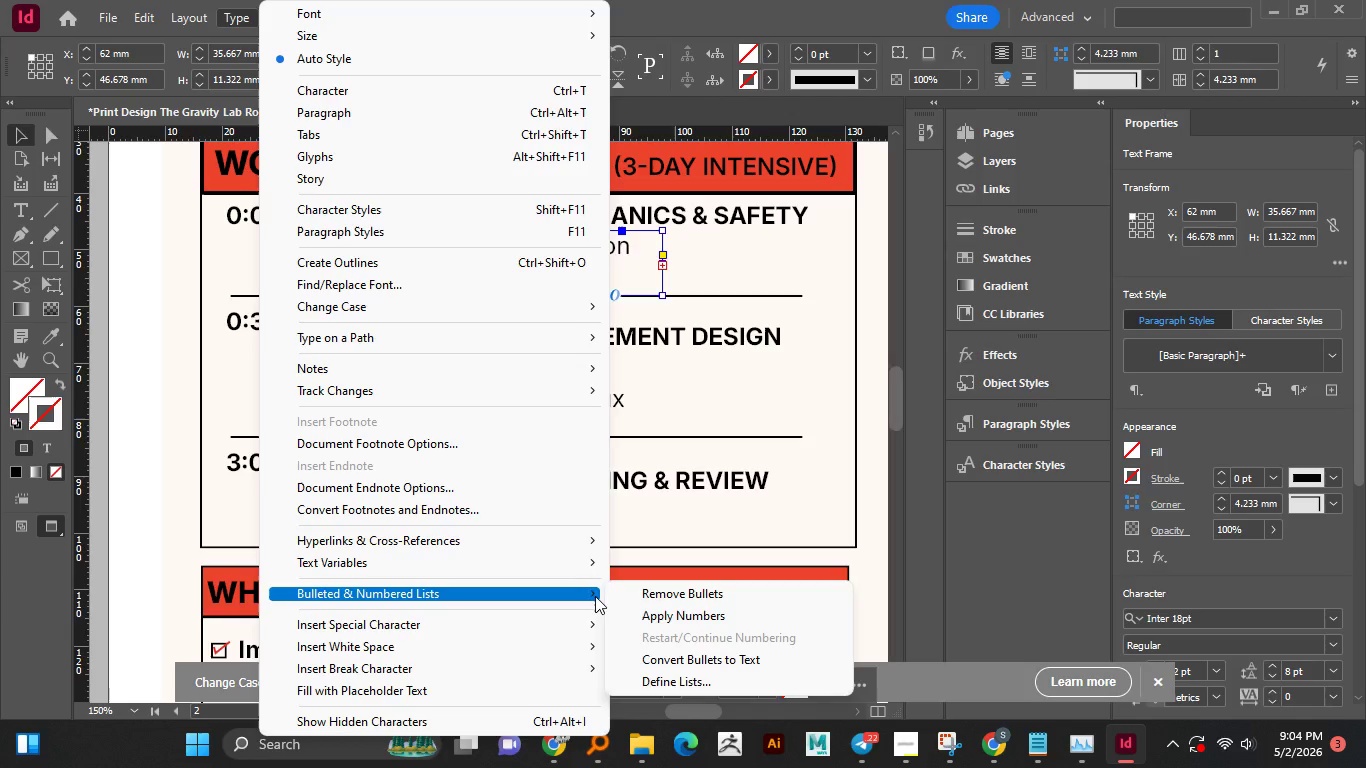 
wait(29.7)
 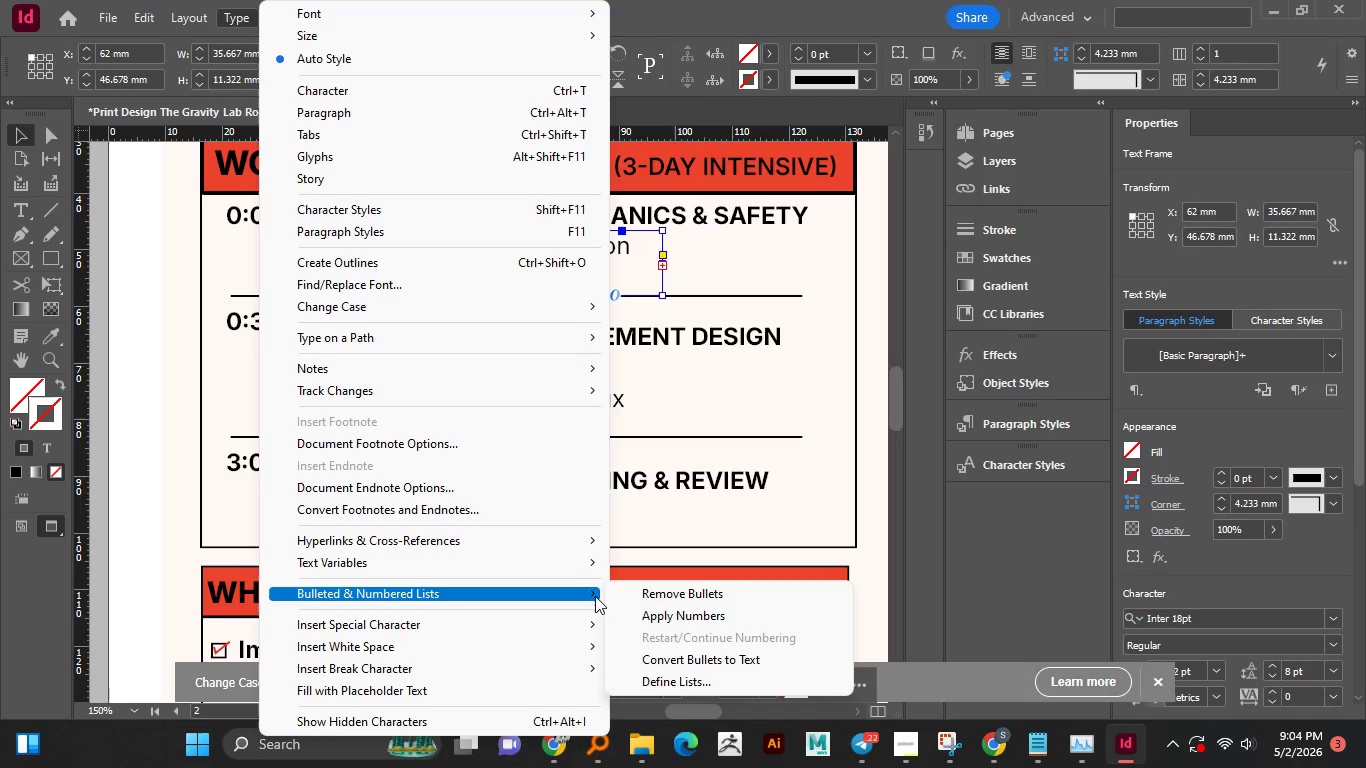 
left_click([670, 685])
 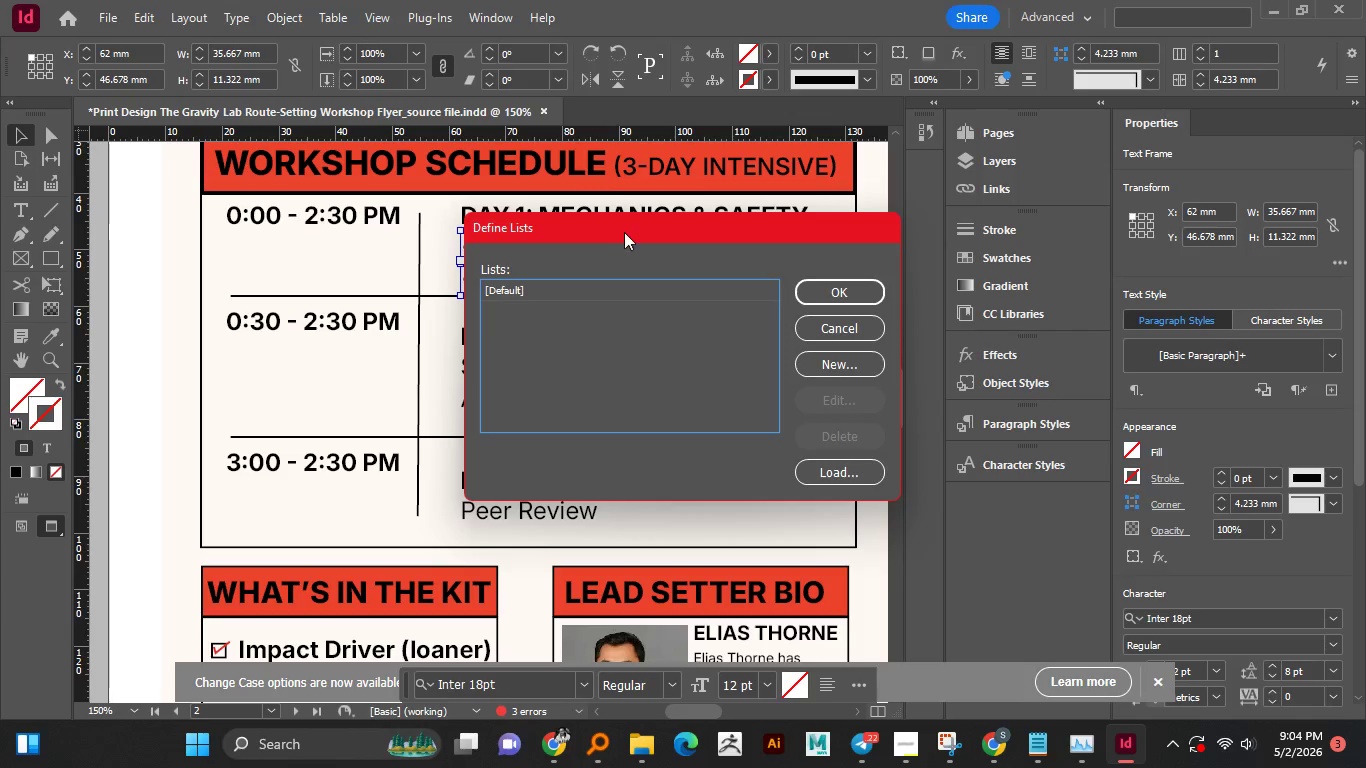 
left_click_drag(start_coordinate=[626, 222], to_coordinate=[768, 286])
 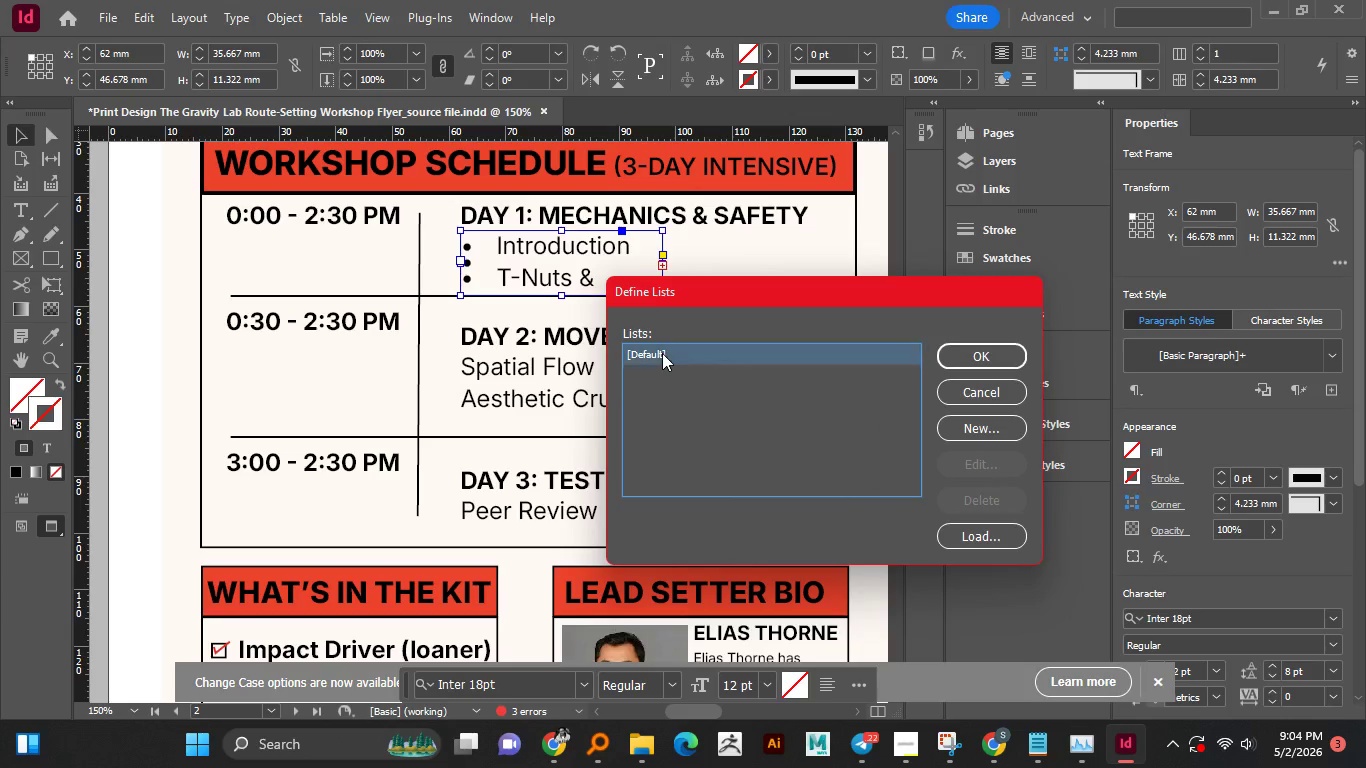 
left_click([662, 353])
 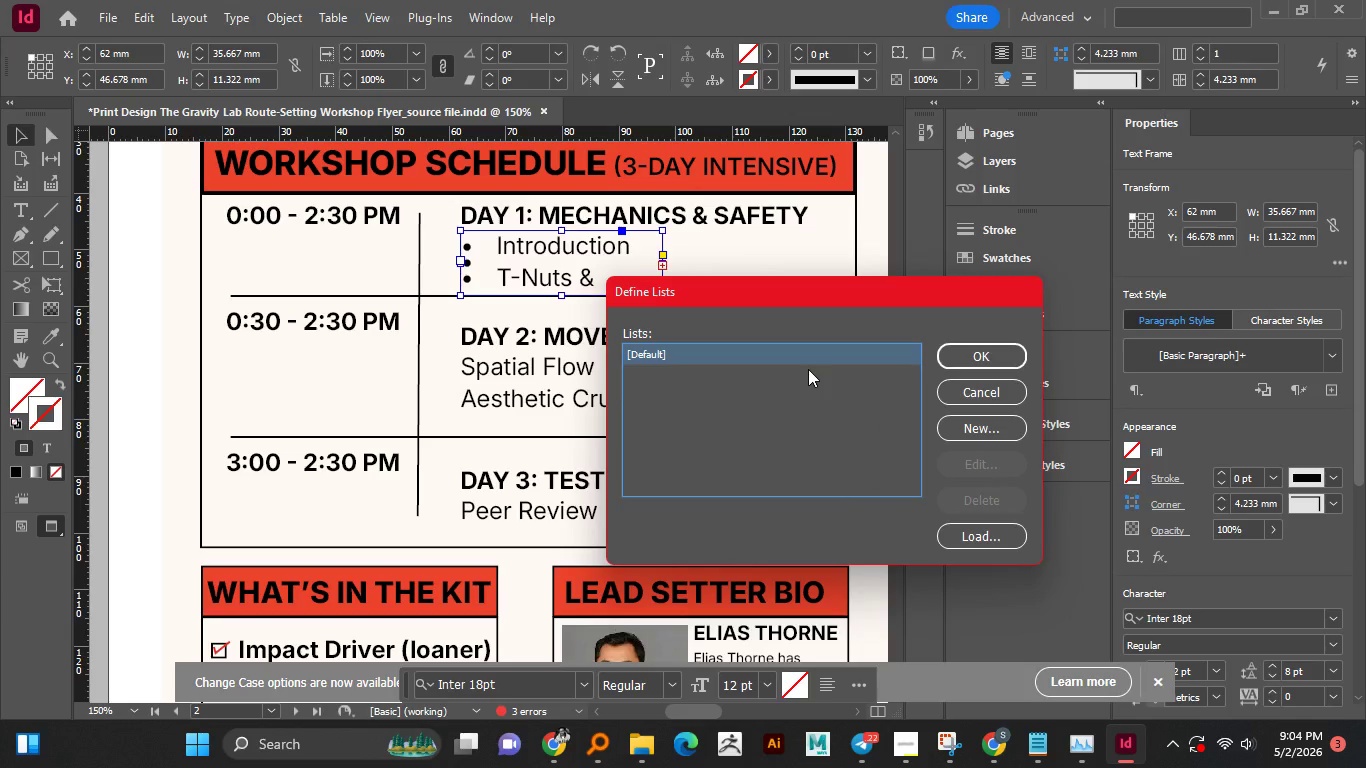 
left_click([972, 361])
 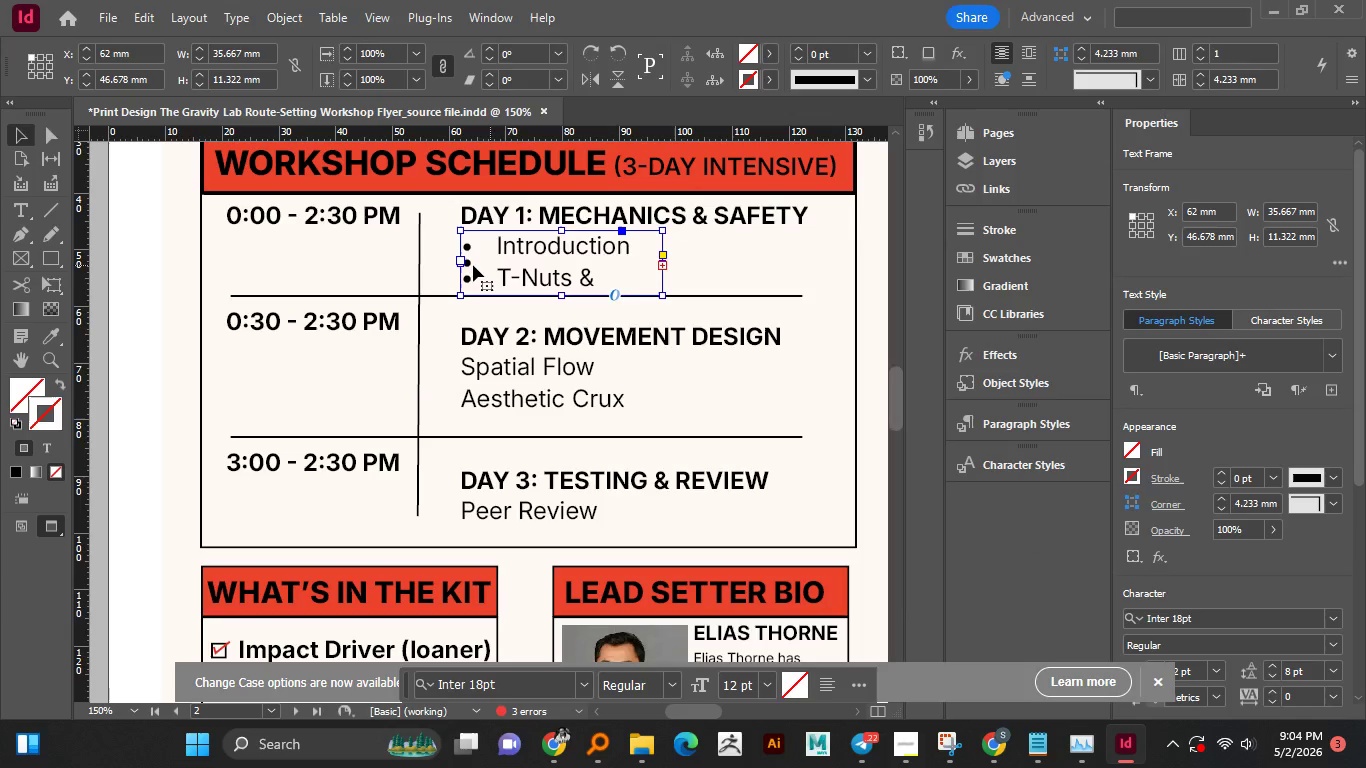 
double_click([471, 265])
 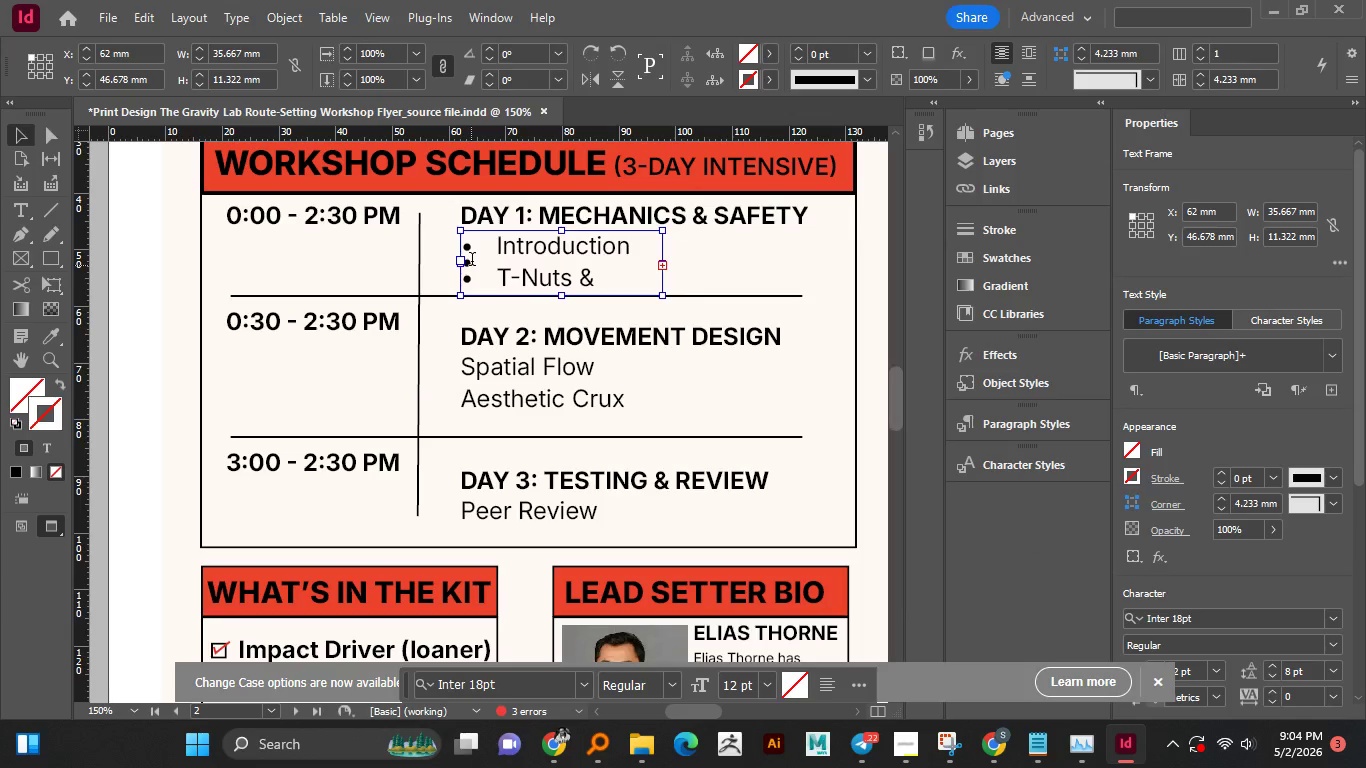 
left_click_drag(start_coordinate=[472, 261], to_coordinate=[452, 261])
 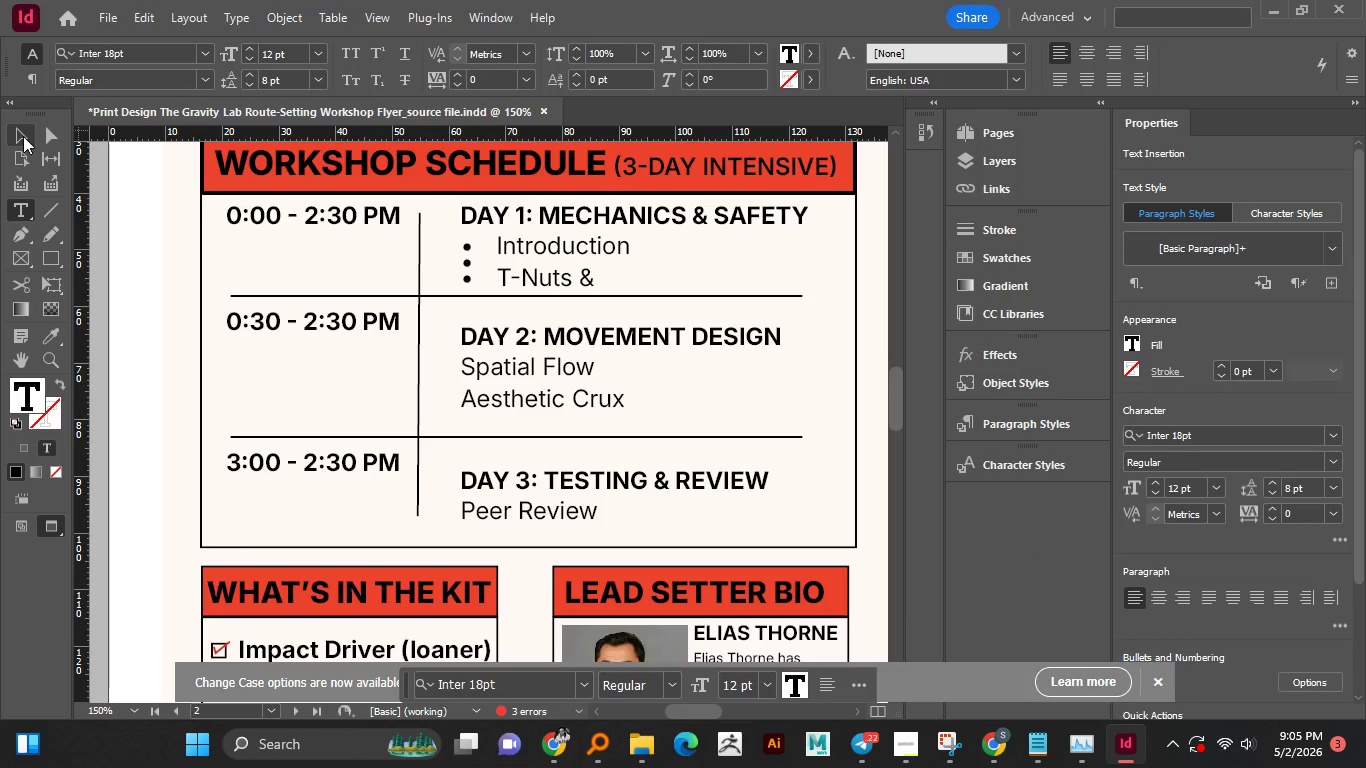 
left_click([23, 136])
 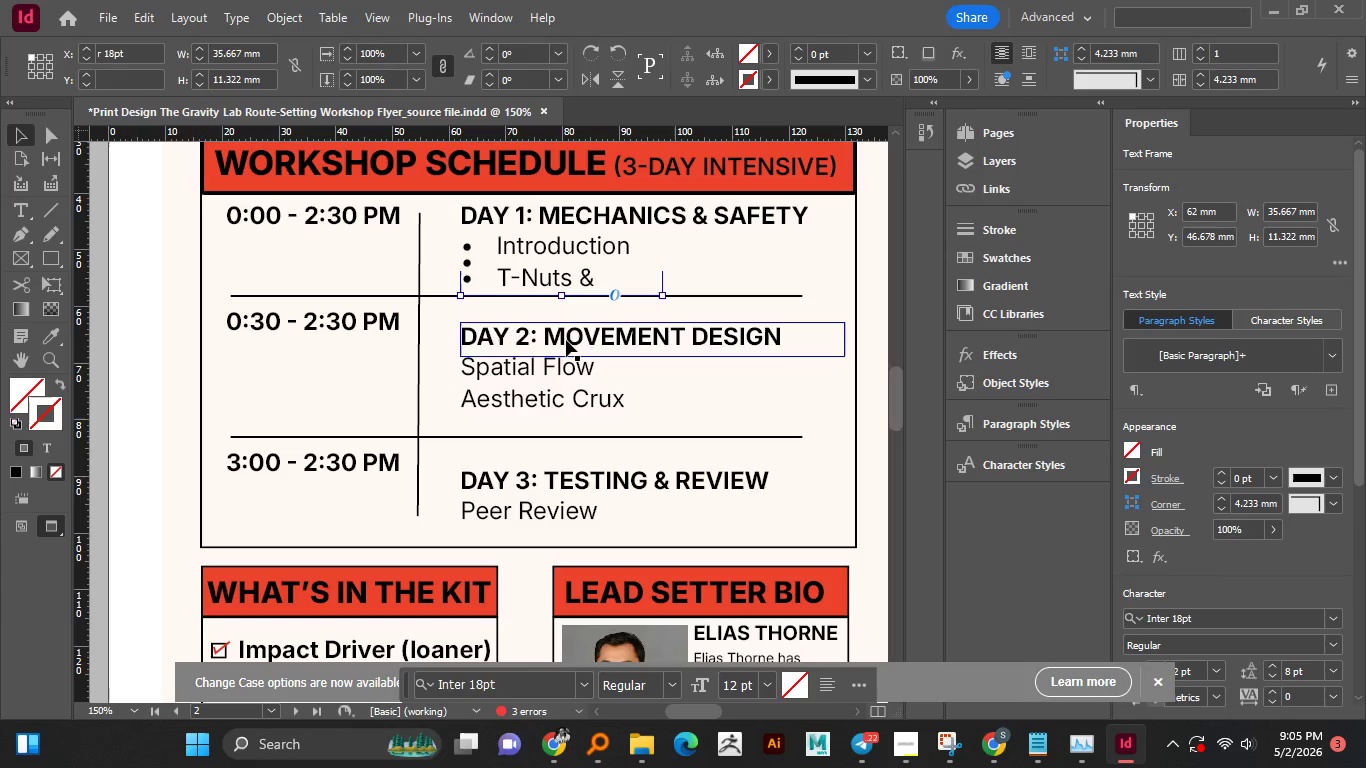 
key(Control+Z)
 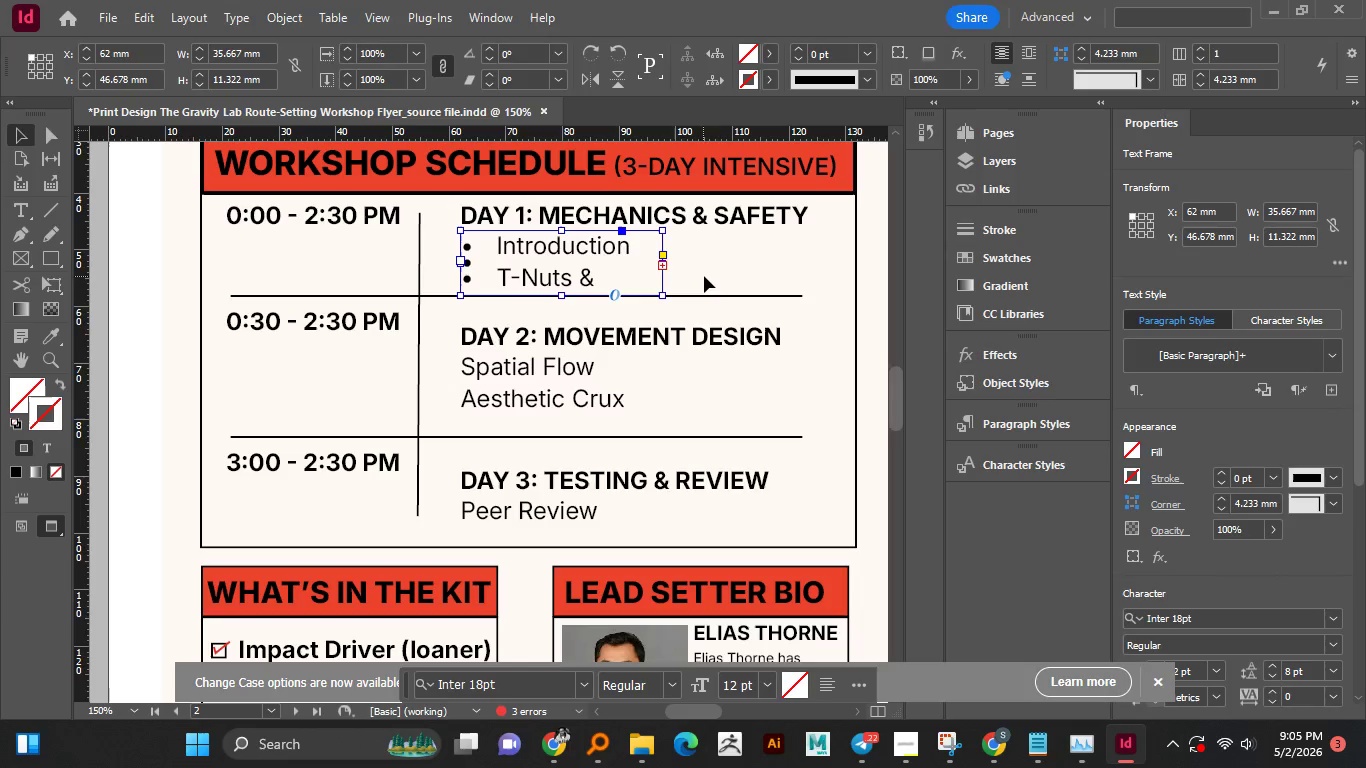 
left_click([704, 275])
 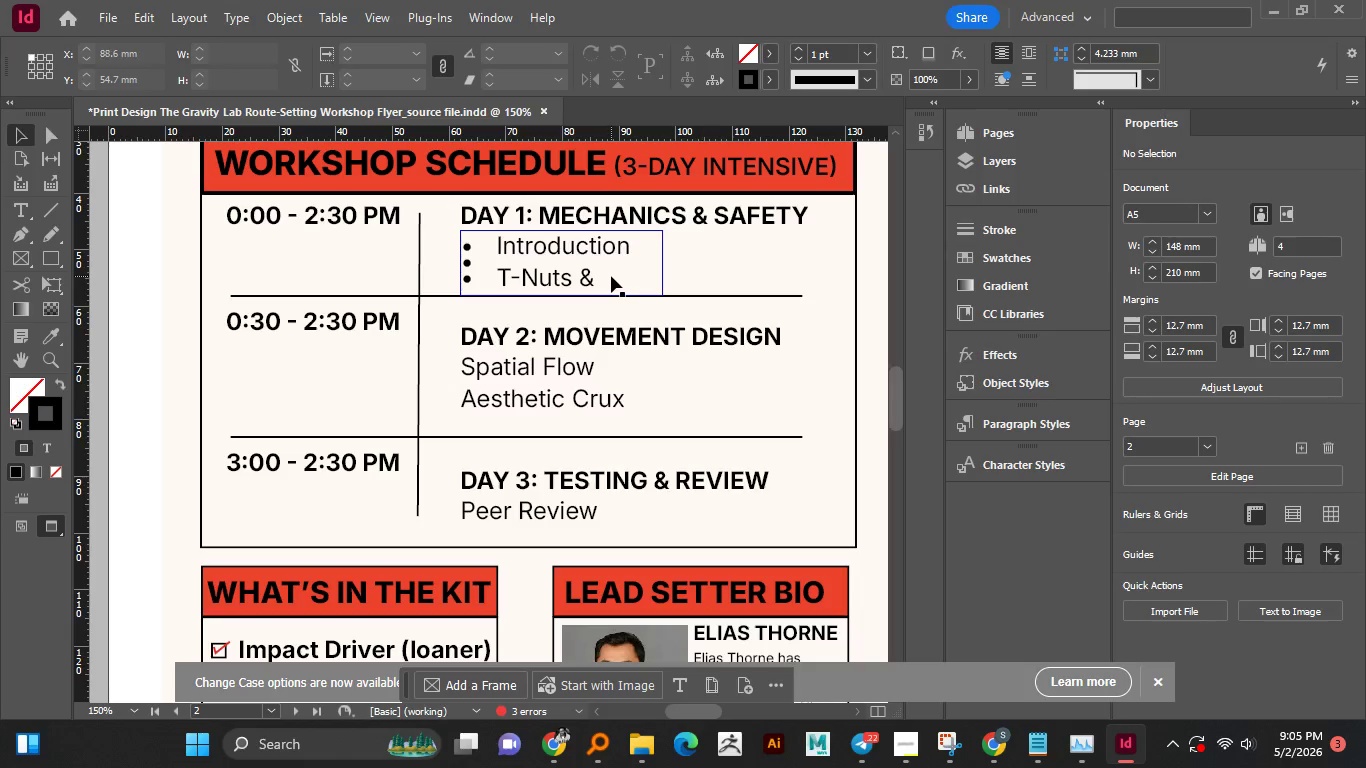 
key(Control+Z)
 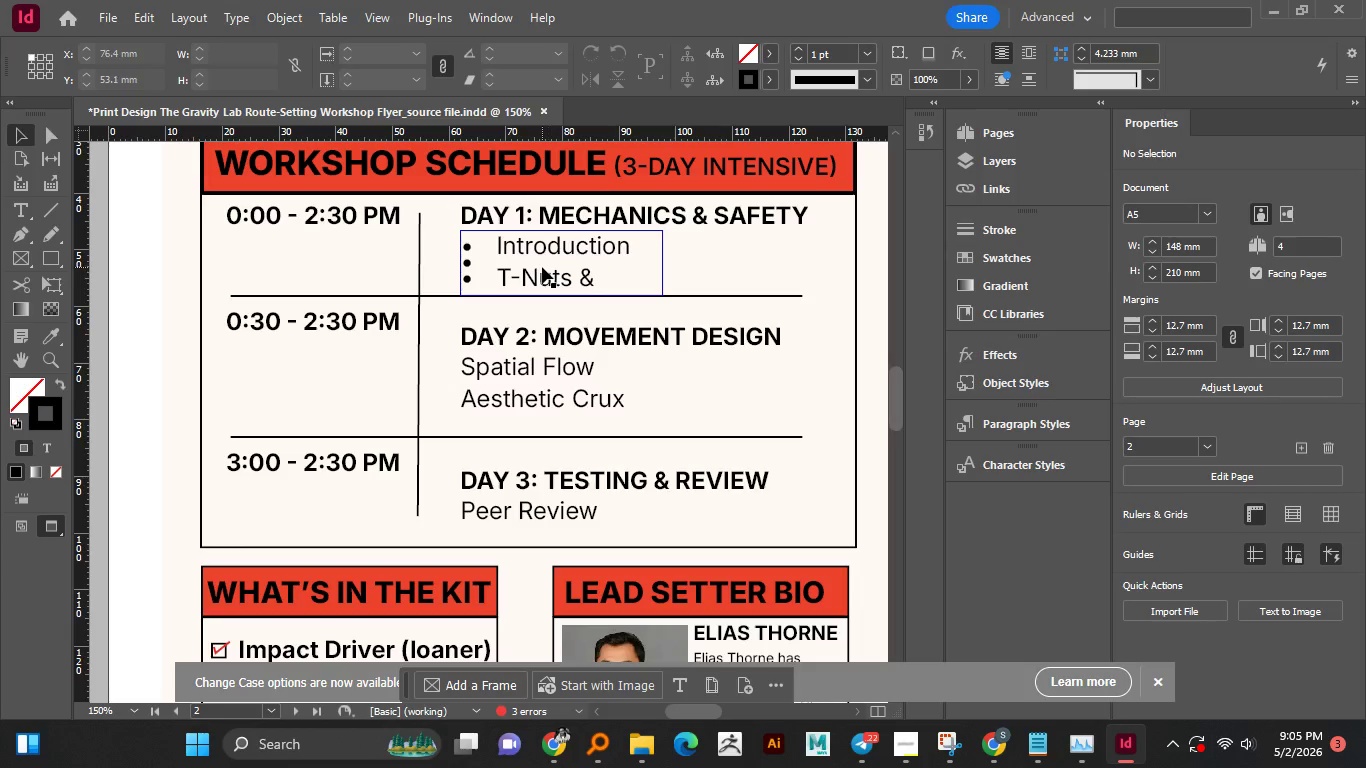 
left_click([542, 267])
 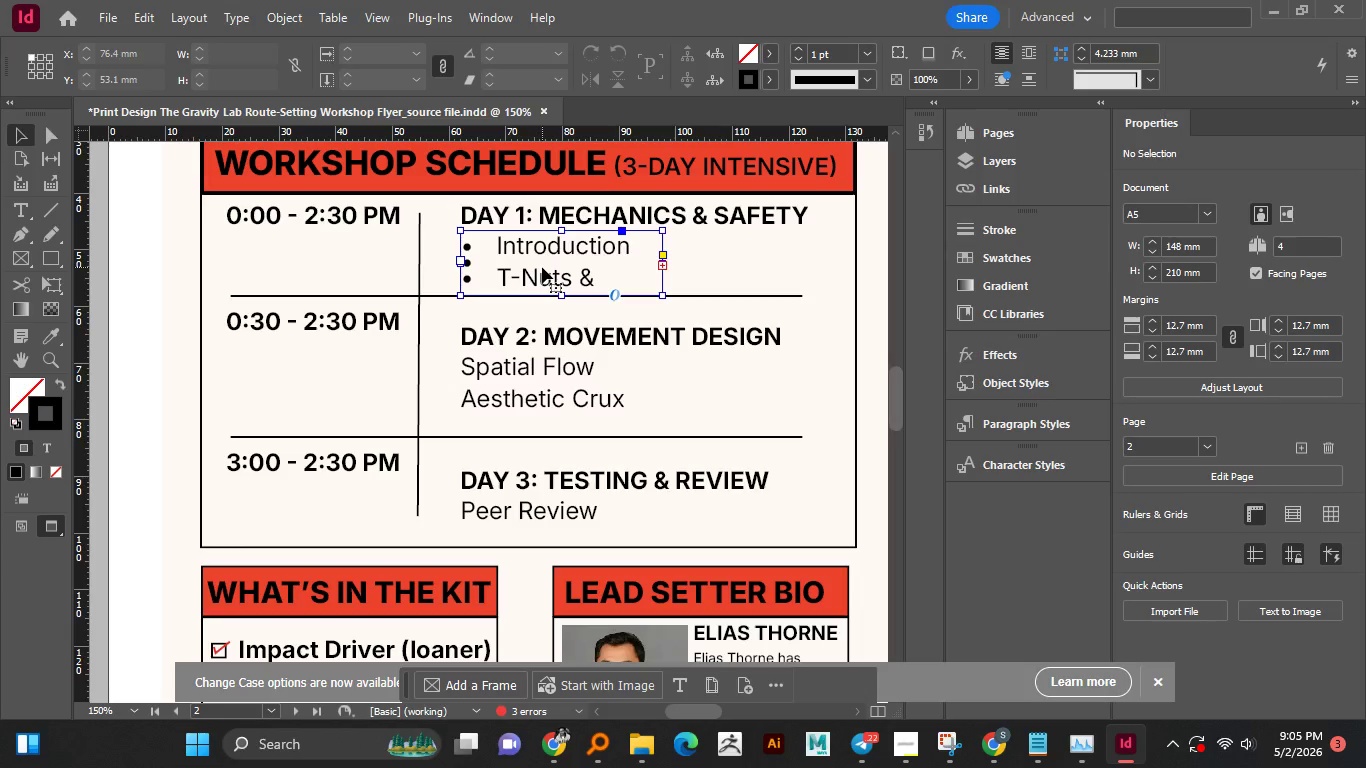 
key(Control+Z)
 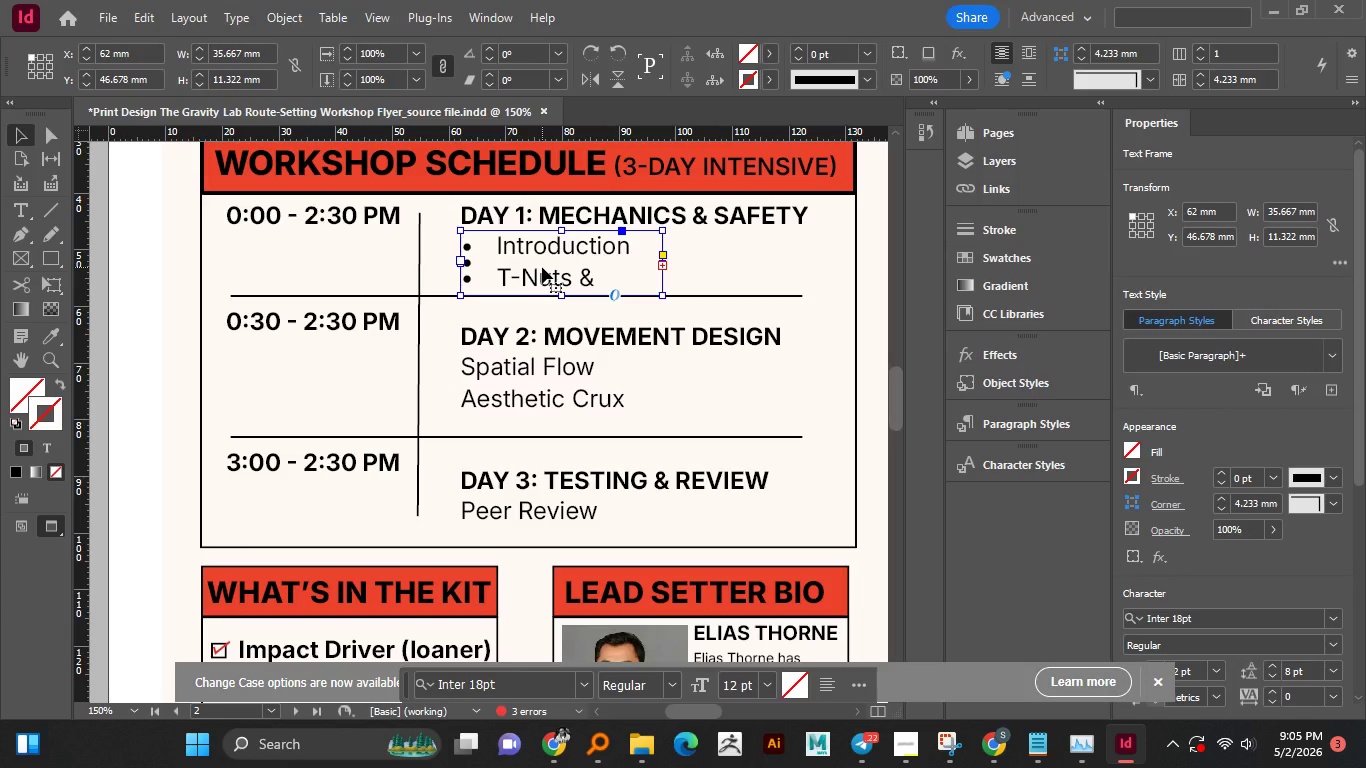 
key(Control+Z)
 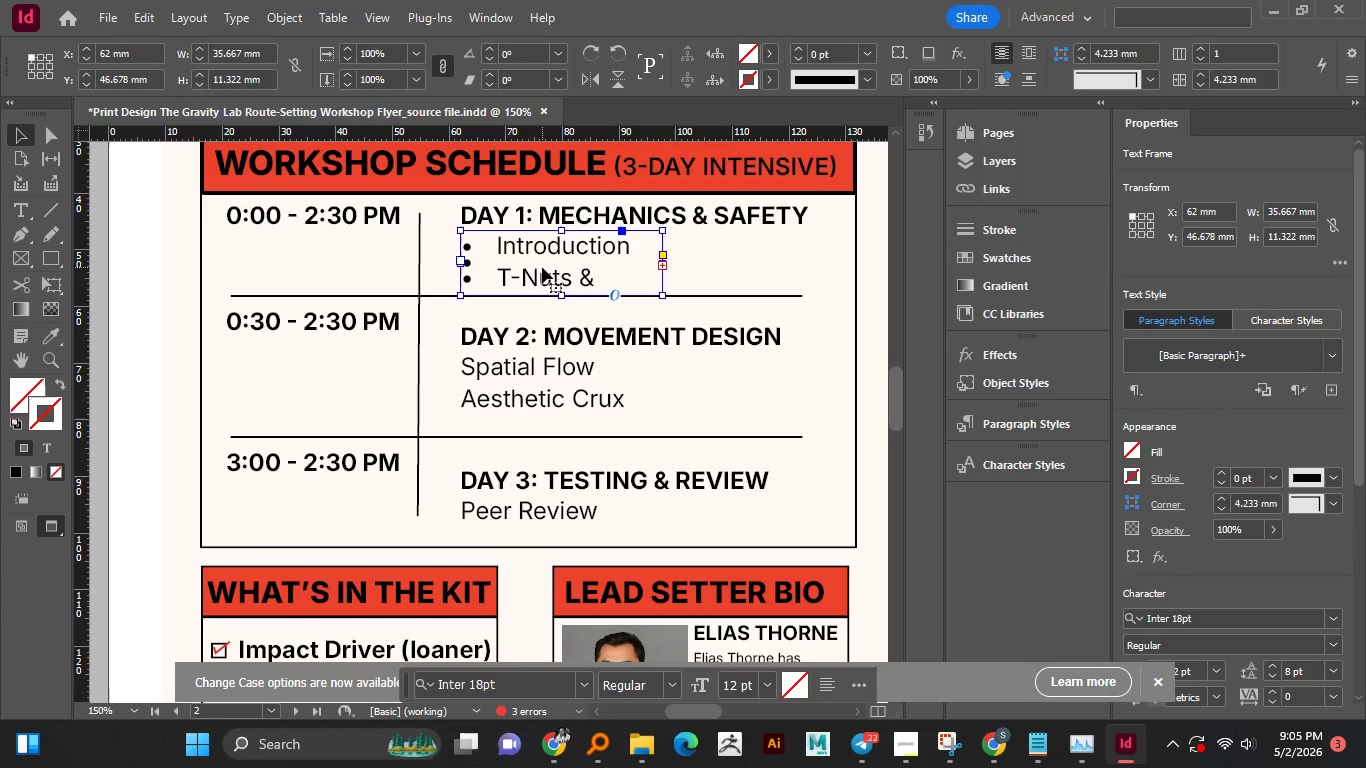 
key(Control+Z)
 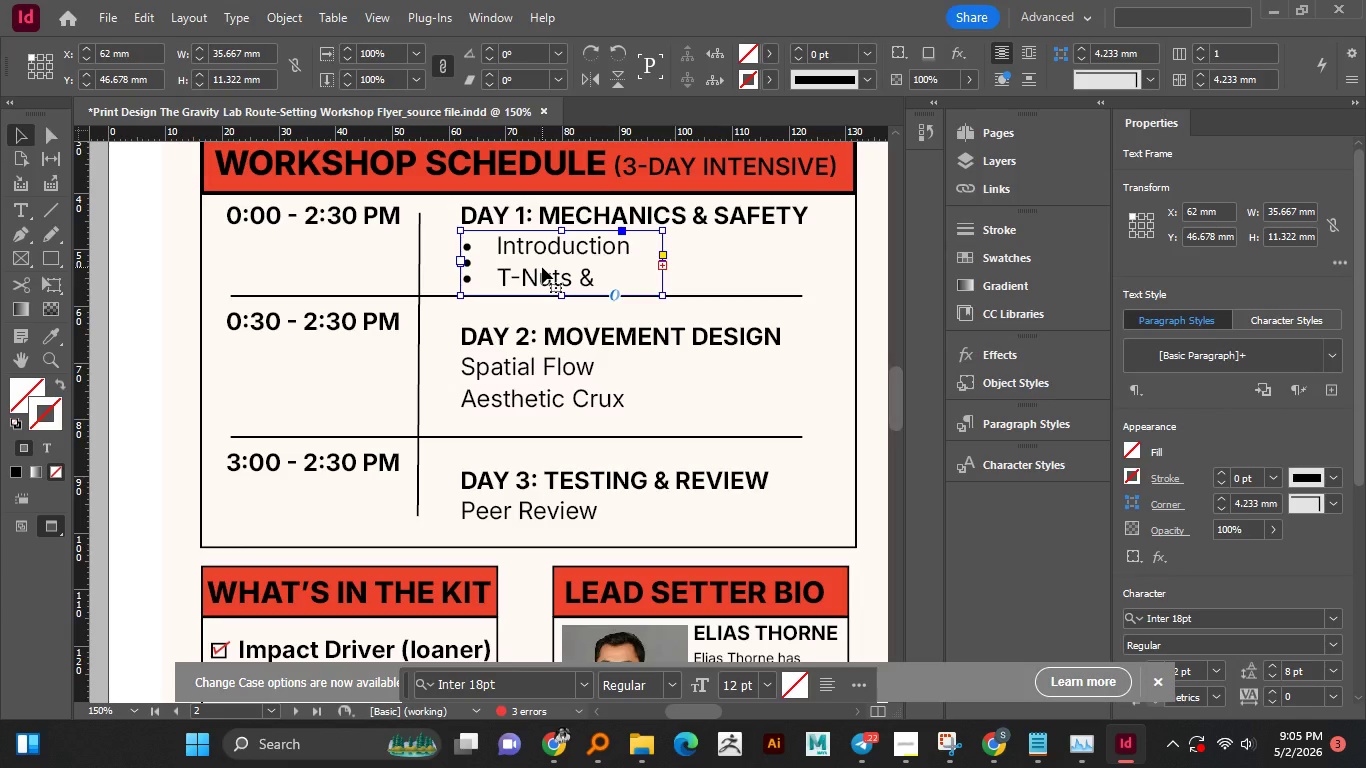 
key(Control+Z)
 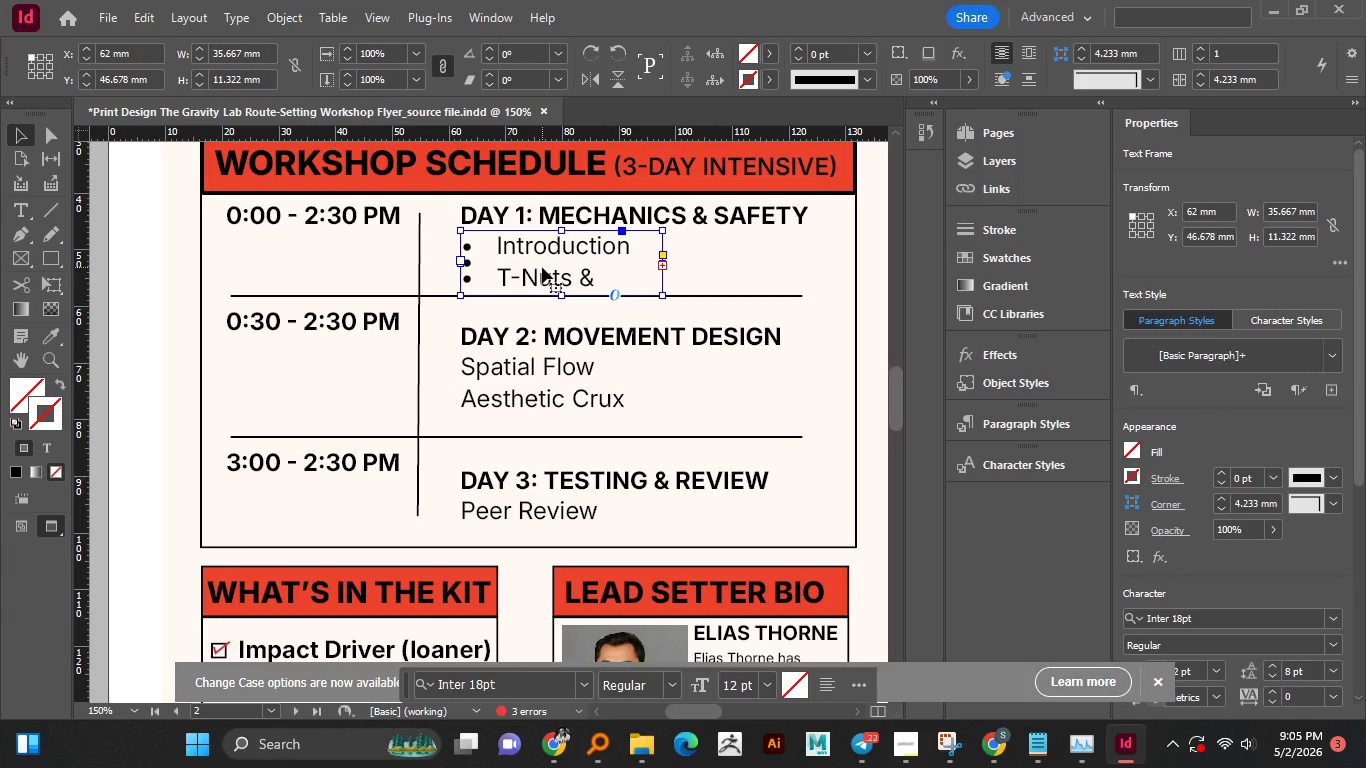 
key(Control+Z)
 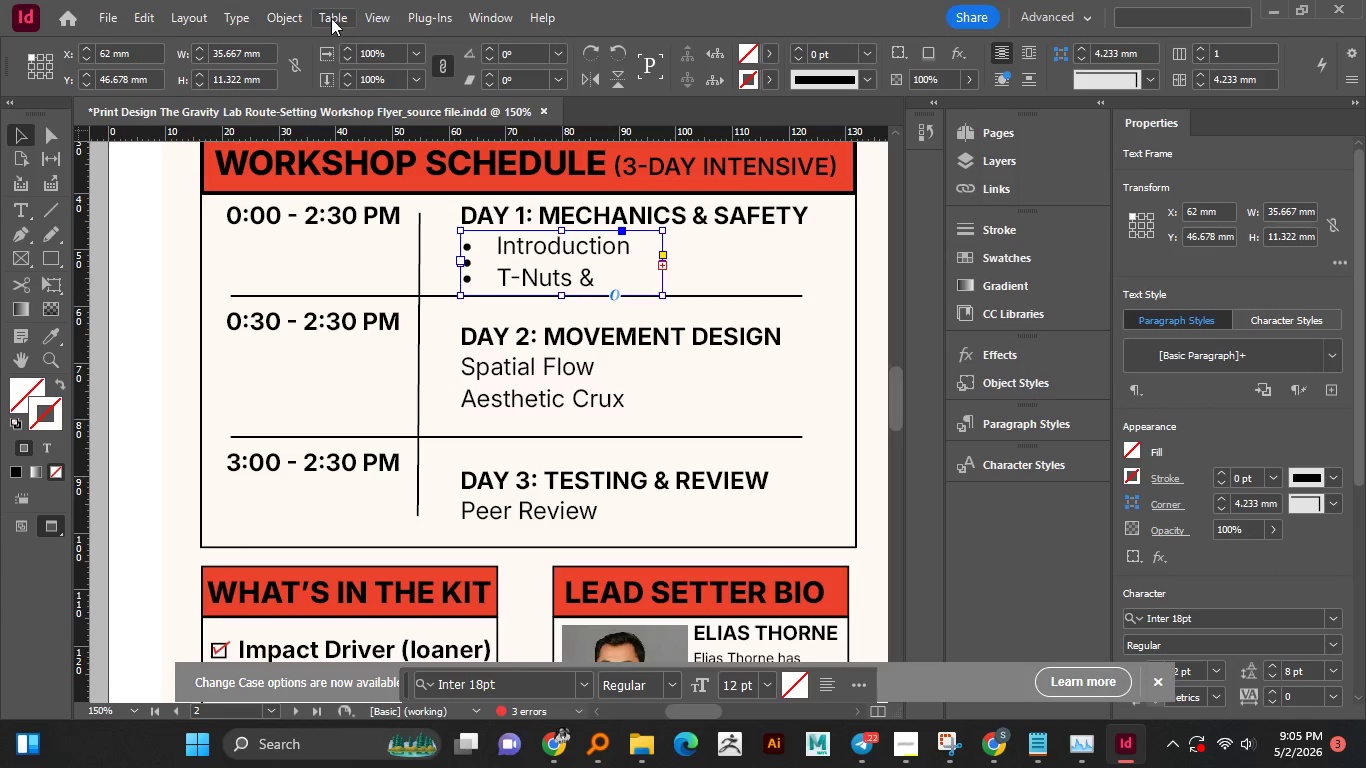 
left_click([237, 15])
 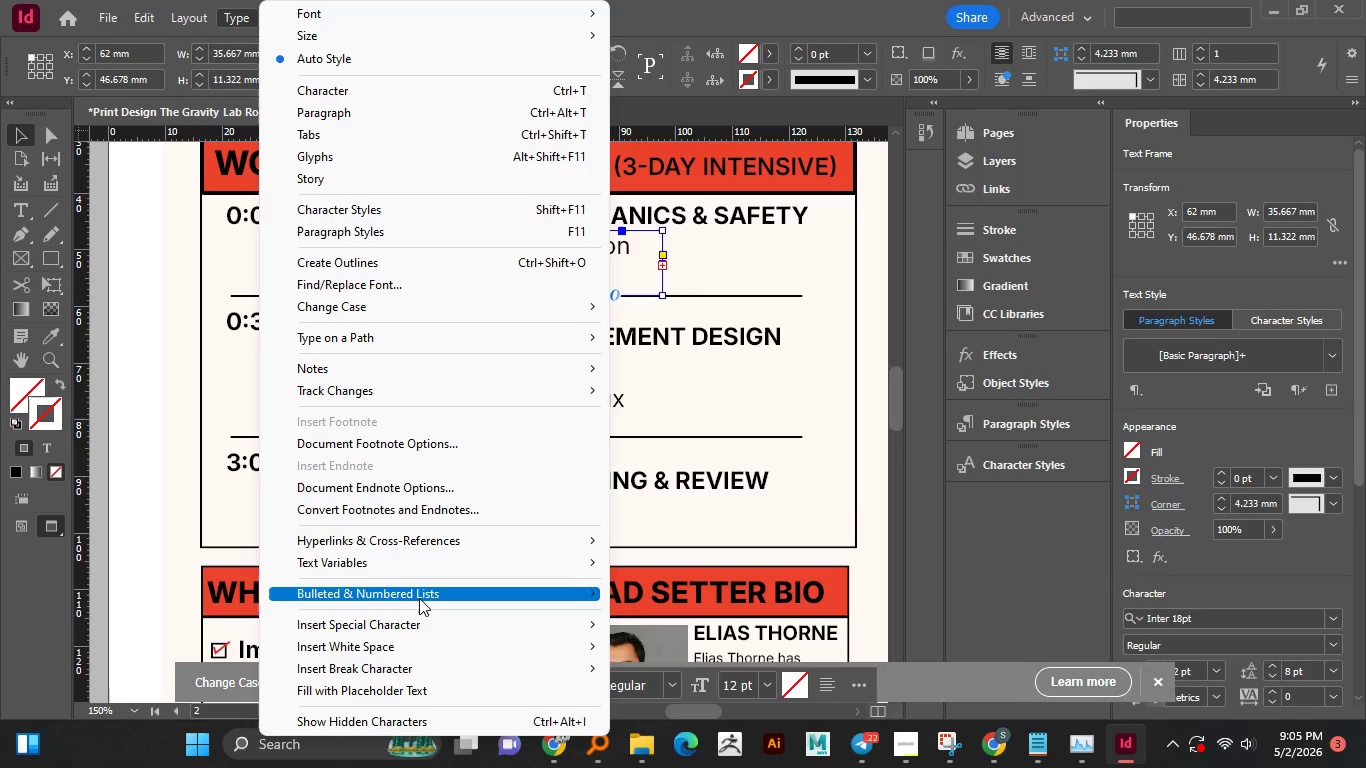 
left_click([419, 598])
 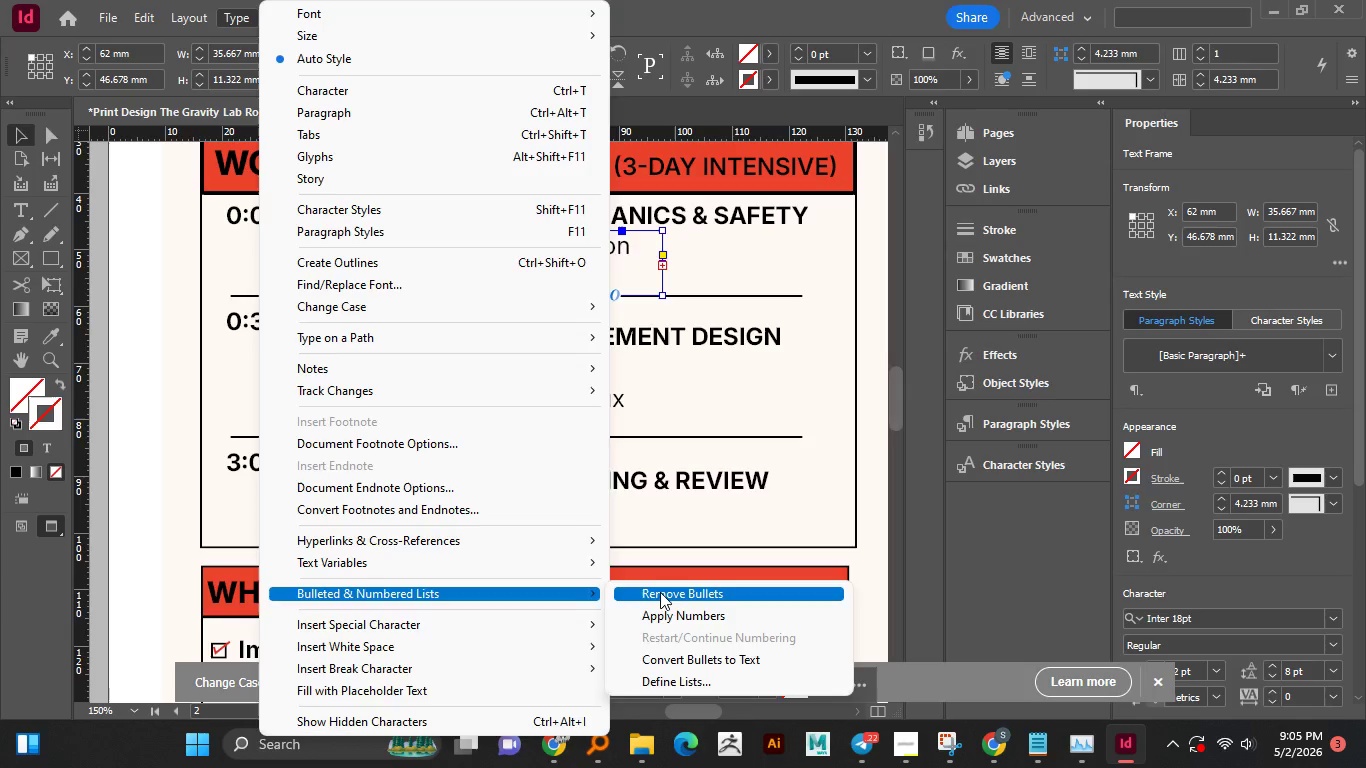 
left_click([660, 592])
 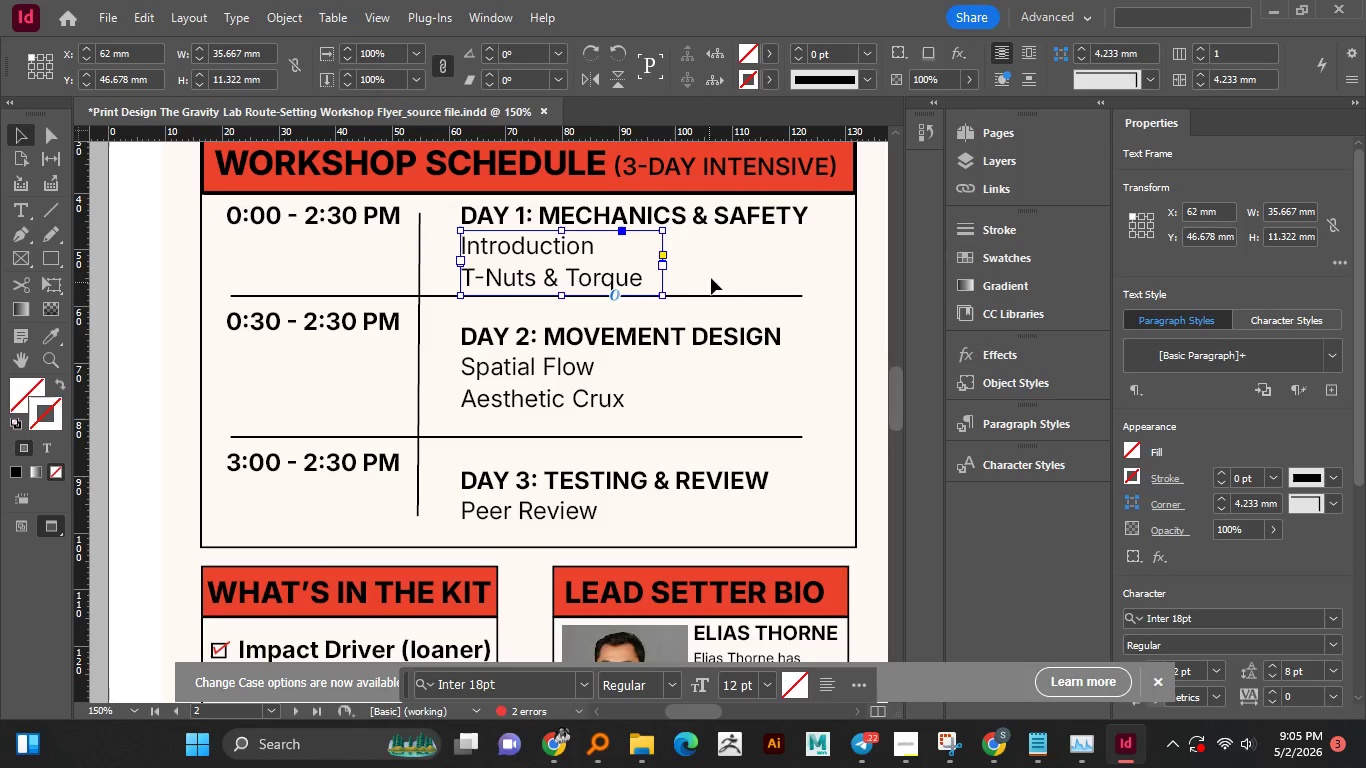 
left_click([718, 261])
 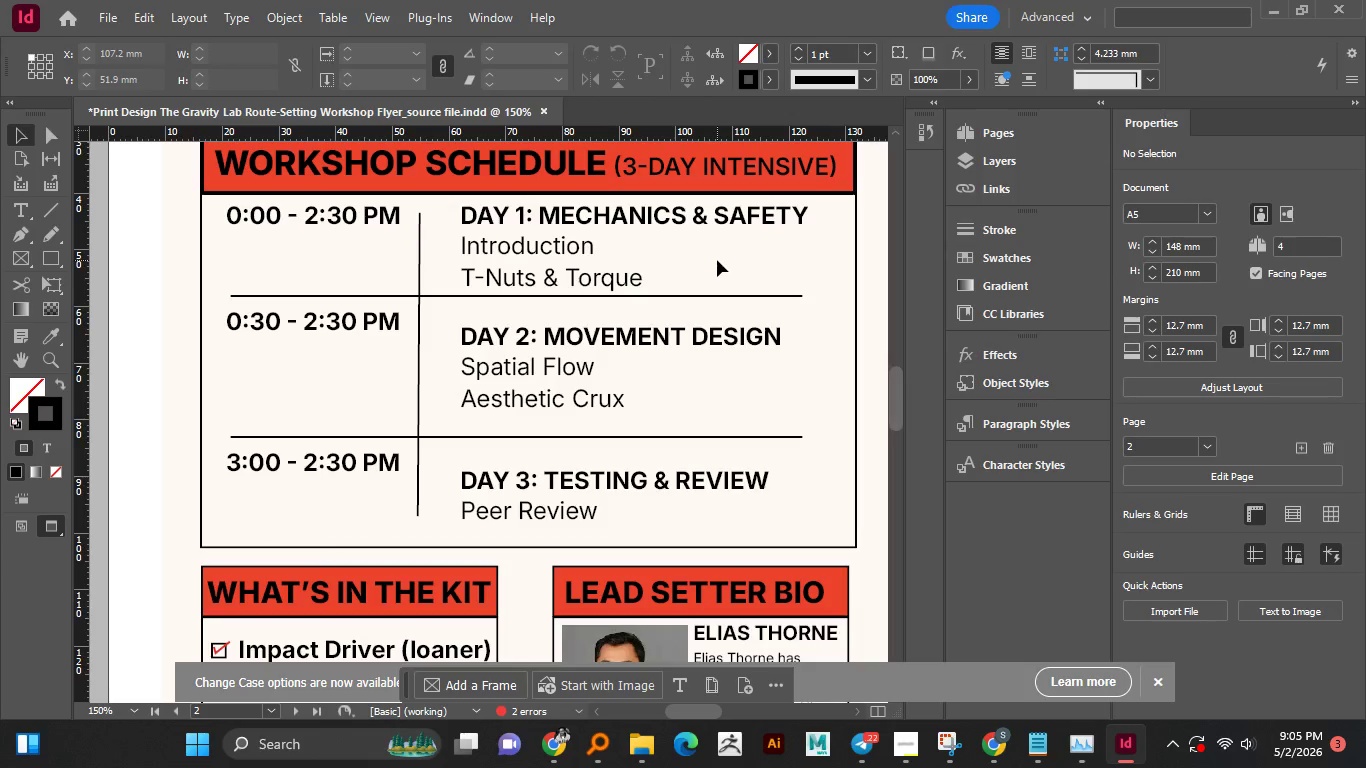 
key(Control+S)
 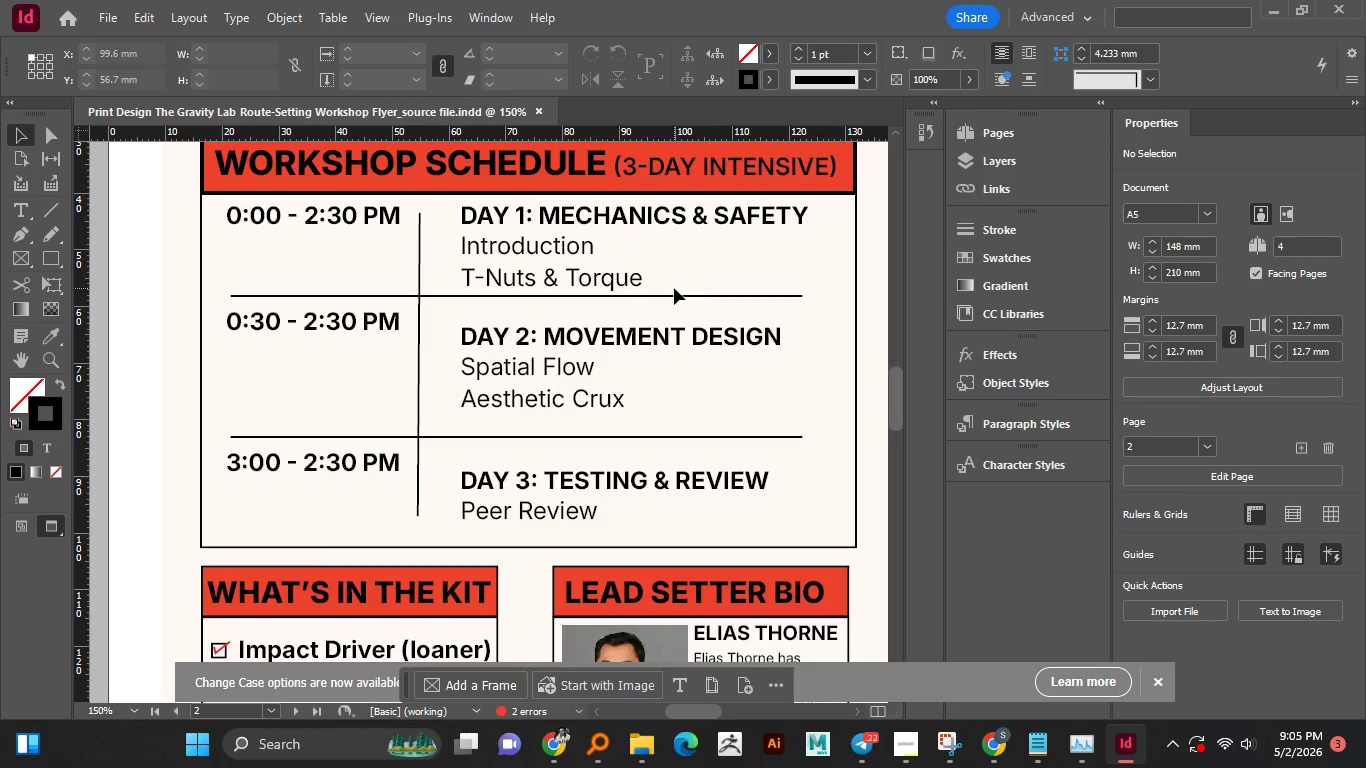 
scroll: coordinate [675, 286], scroll_direction: down, amount: 5.0
 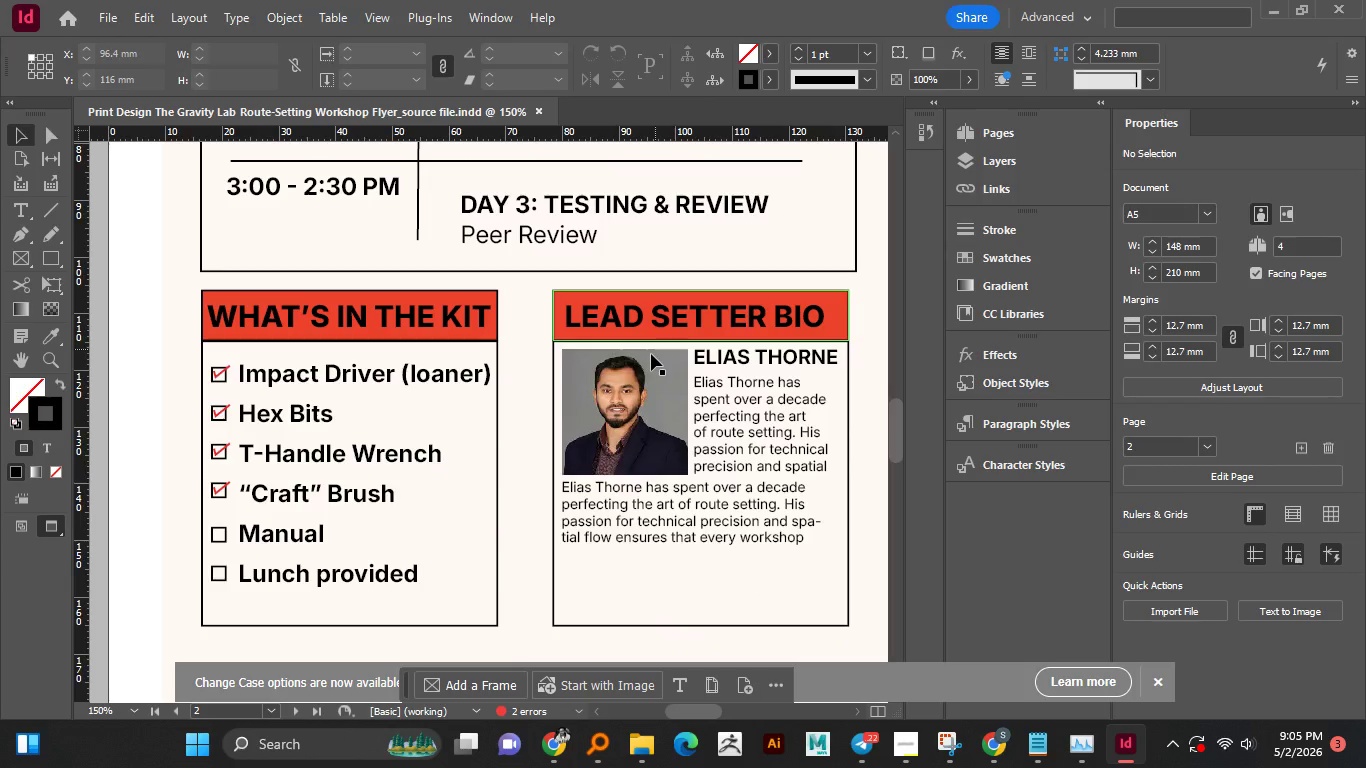 
hold_key(key=AltLeft, duration=1.52)
hold_key(key=AltLeft, duration=1.02)
scroll: coordinate [627, 334], scroll_direction: down, amount: 7.0
 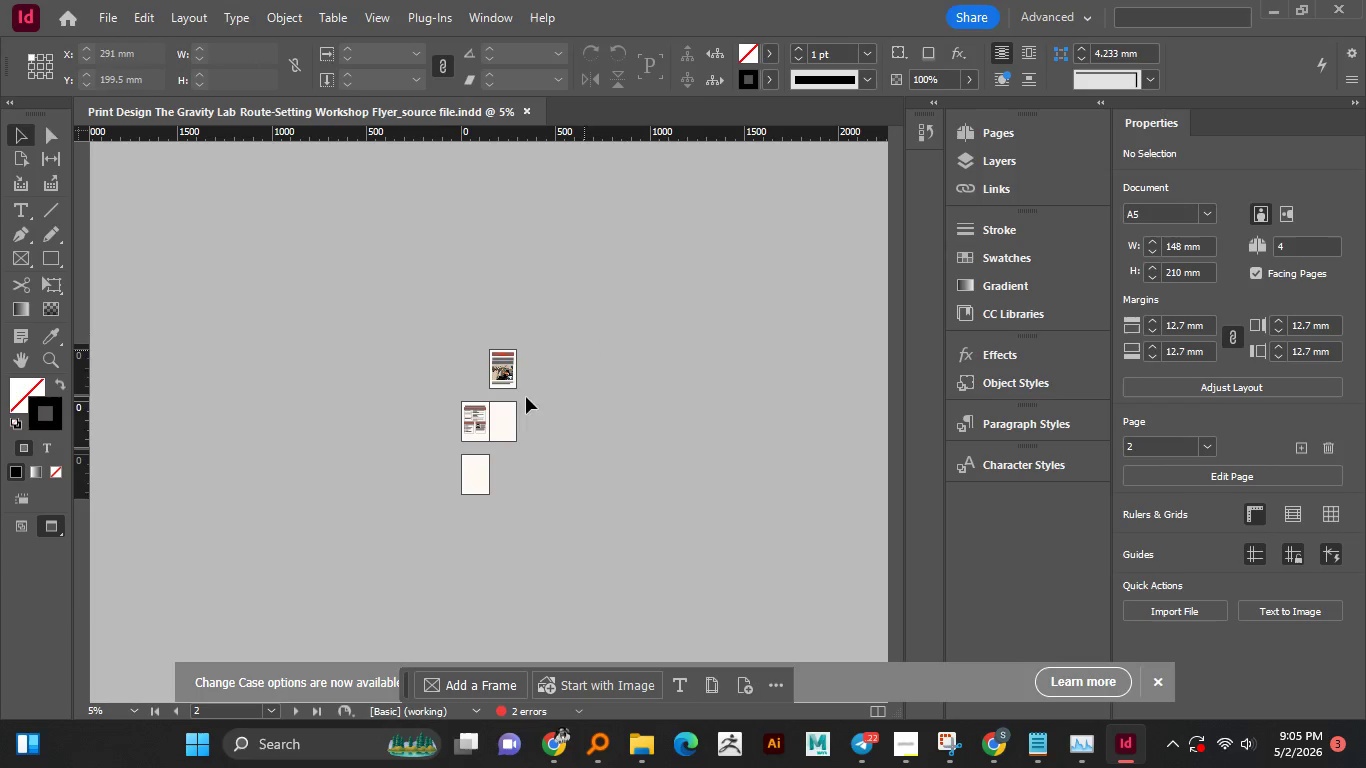 
hold_key(key=AltLeft, duration=1.52)
scroll: coordinate [500, 436], scroll_direction: up, amount: 2.0
 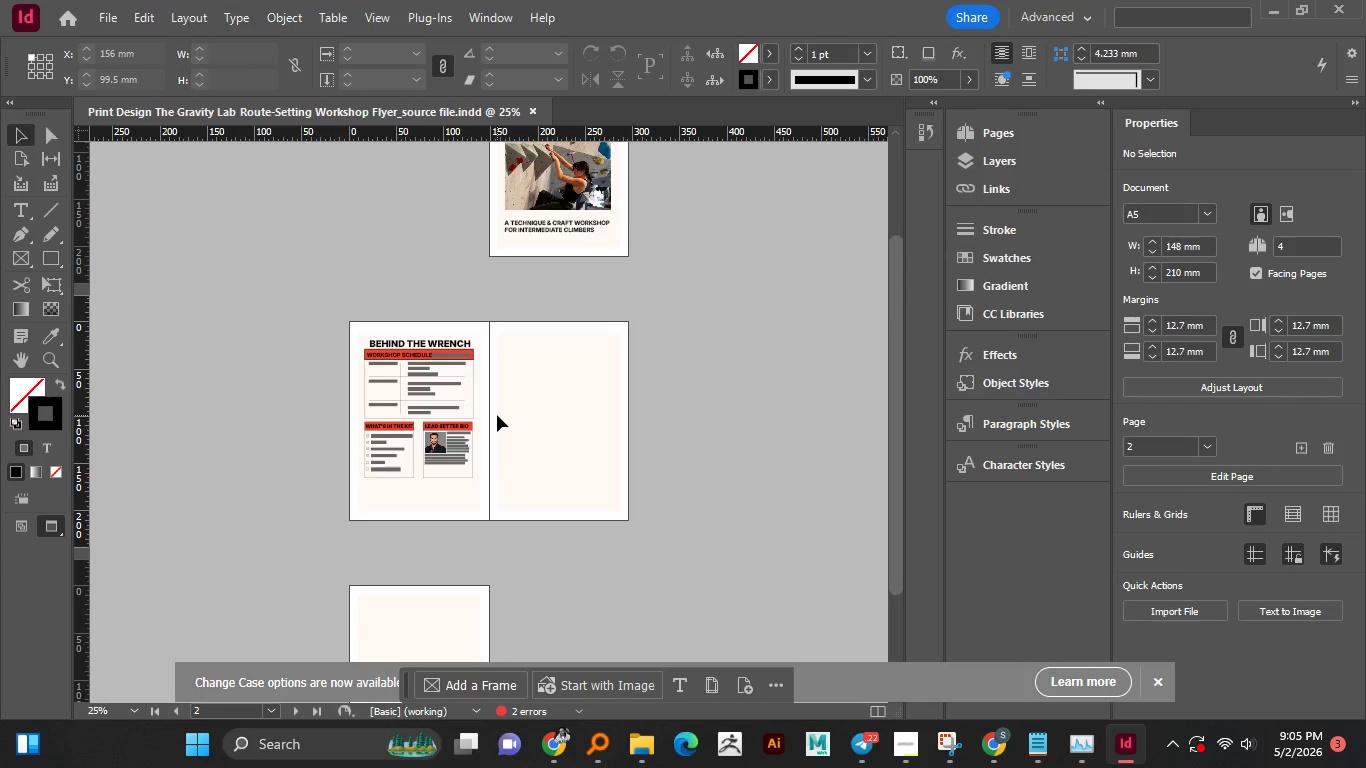 
hold_key(key=AltLeft, duration=0.69)
 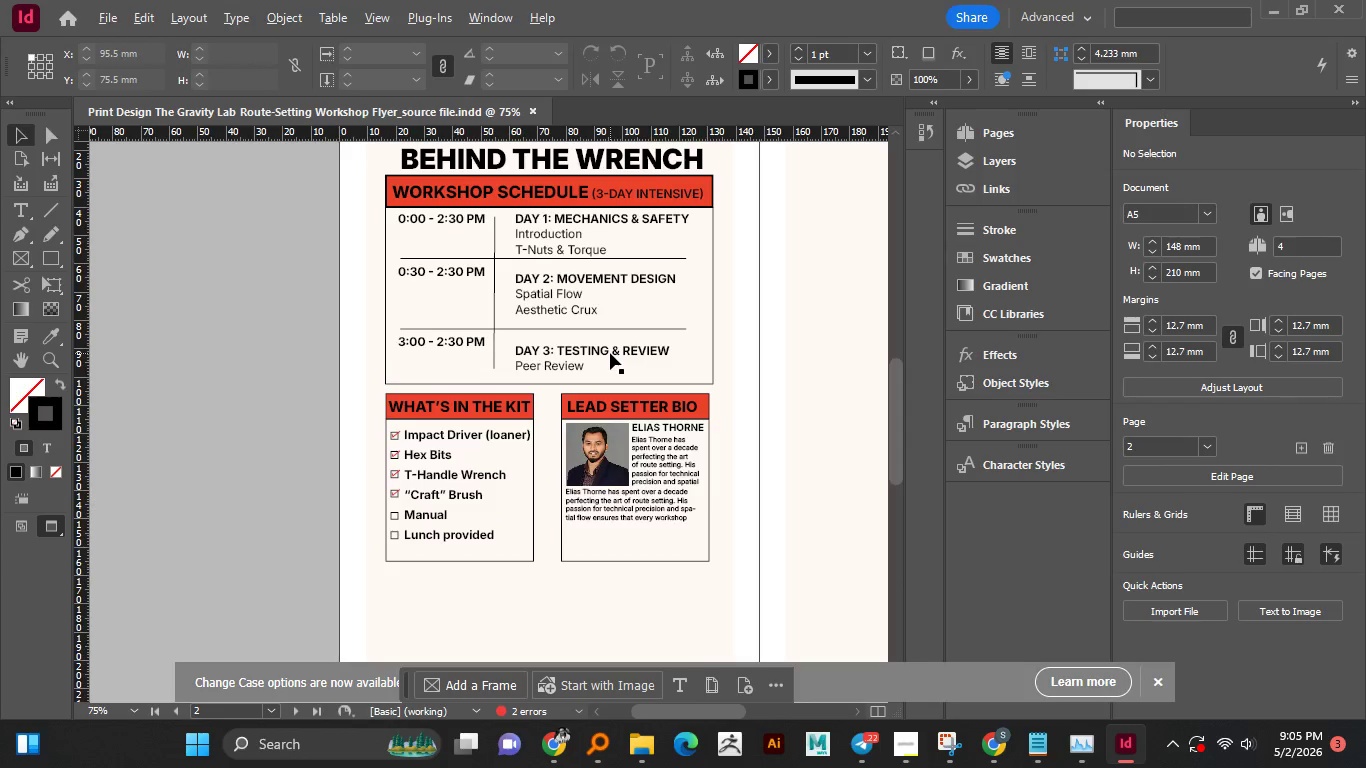 
scroll: coordinate [448, 406], scroll_direction: up, amount: 2.0
 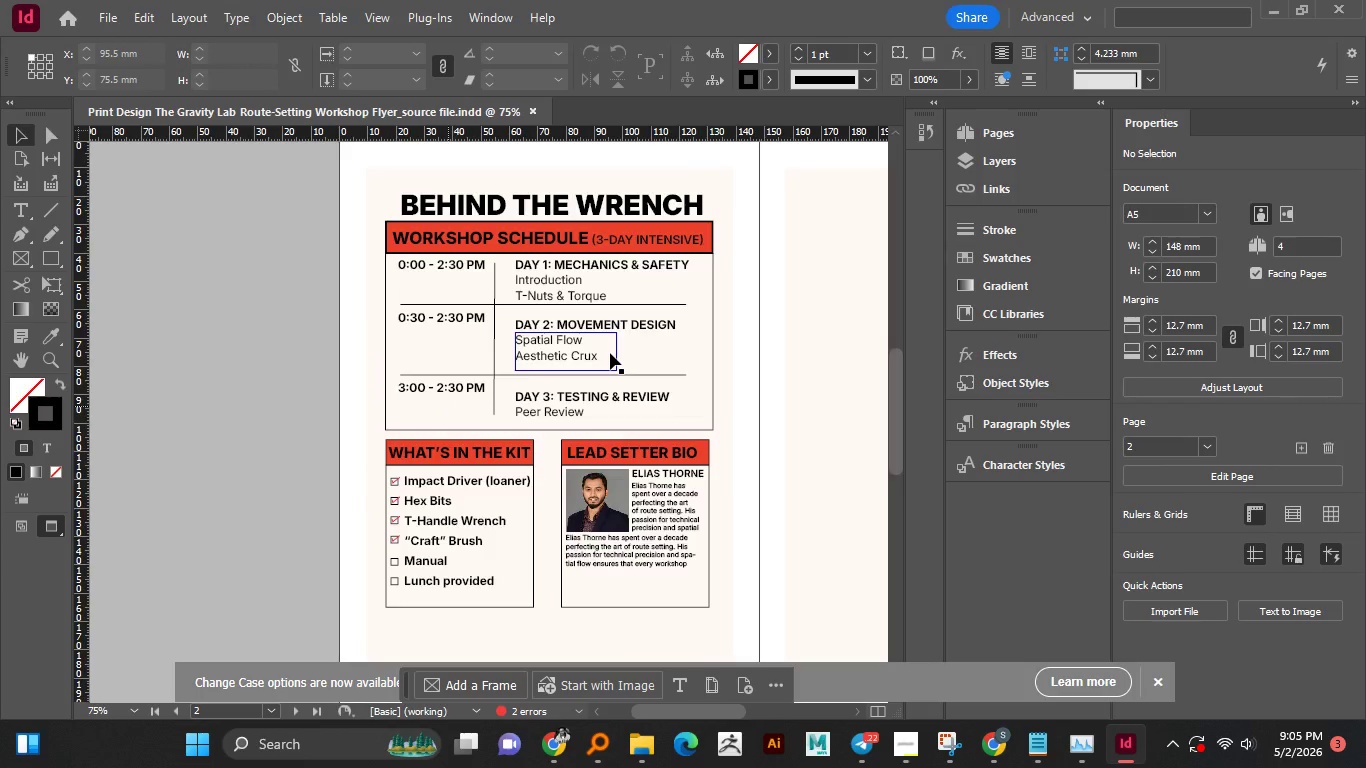 
hold_key(key=AltLeft, duration=0.61)
 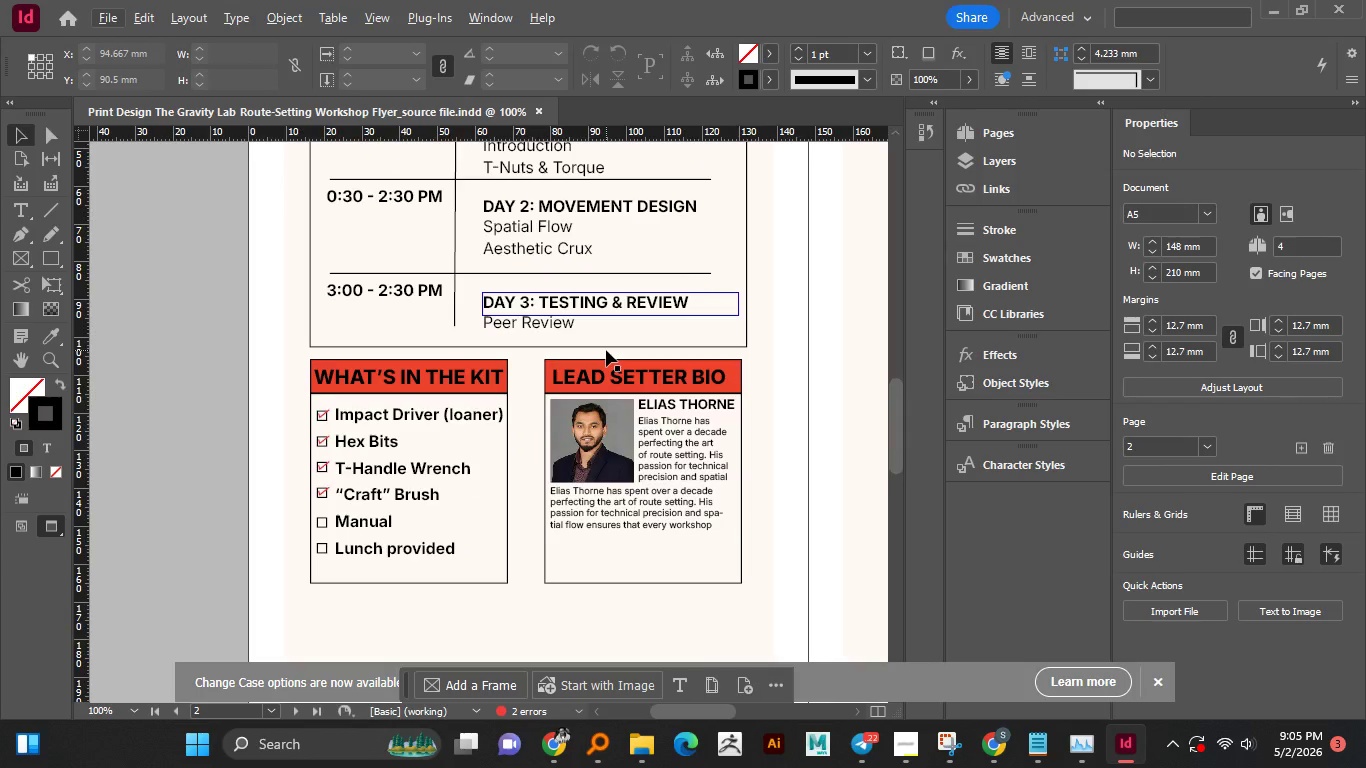 
scroll: coordinate [610, 353], scroll_direction: down, amount: 1.0
 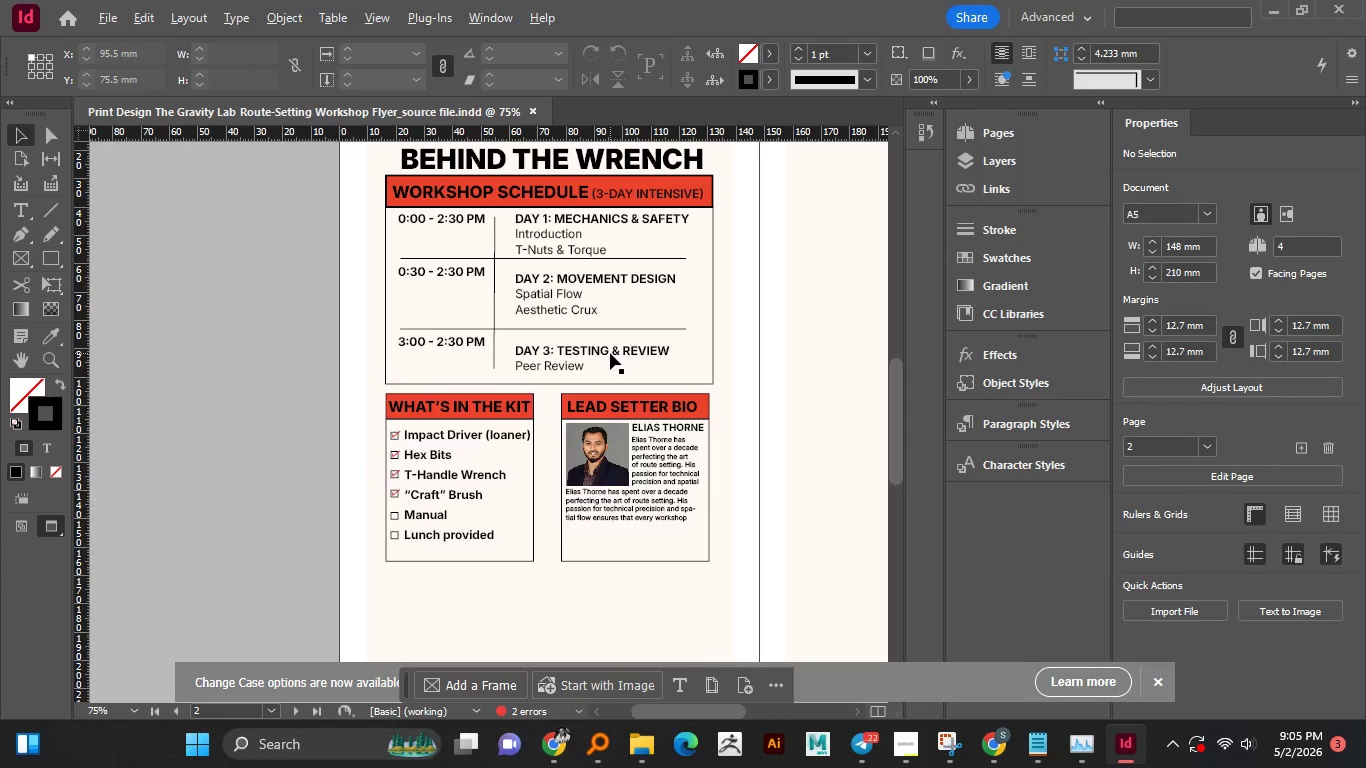 
scroll: coordinate [610, 353], scroll_direction: up, amount: 1.0
 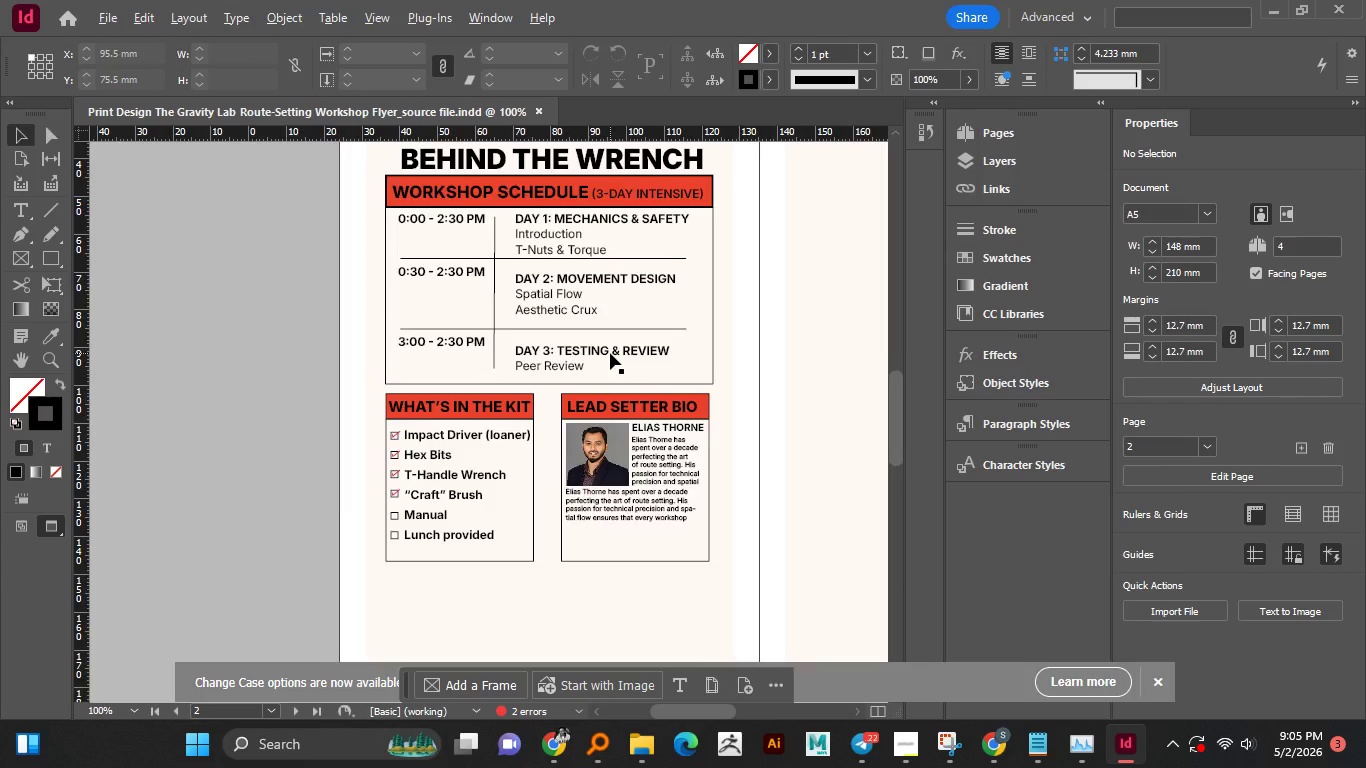 
scroll: coordinate [606, 350], scroll_direction: down, amount: 3.0
 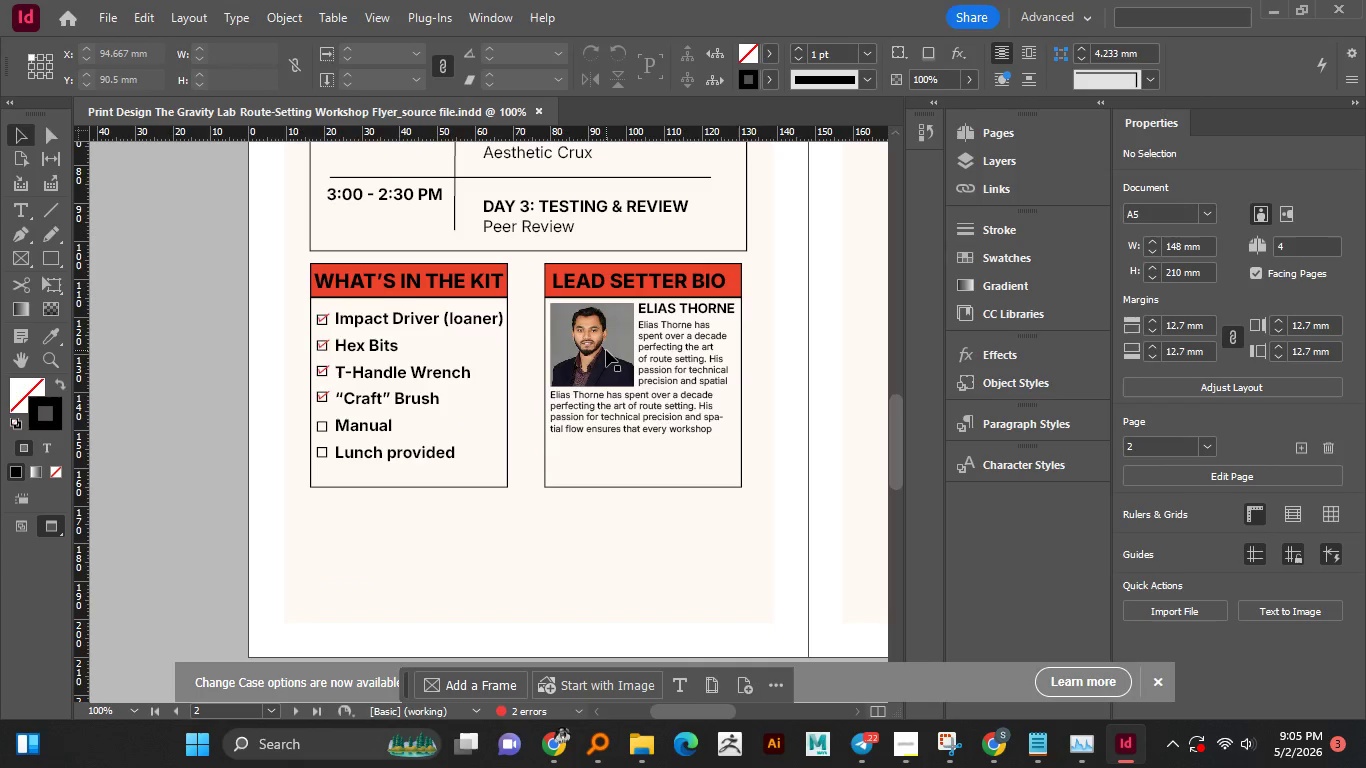 
hold_key(key=AltLeft, duration=1.05)
 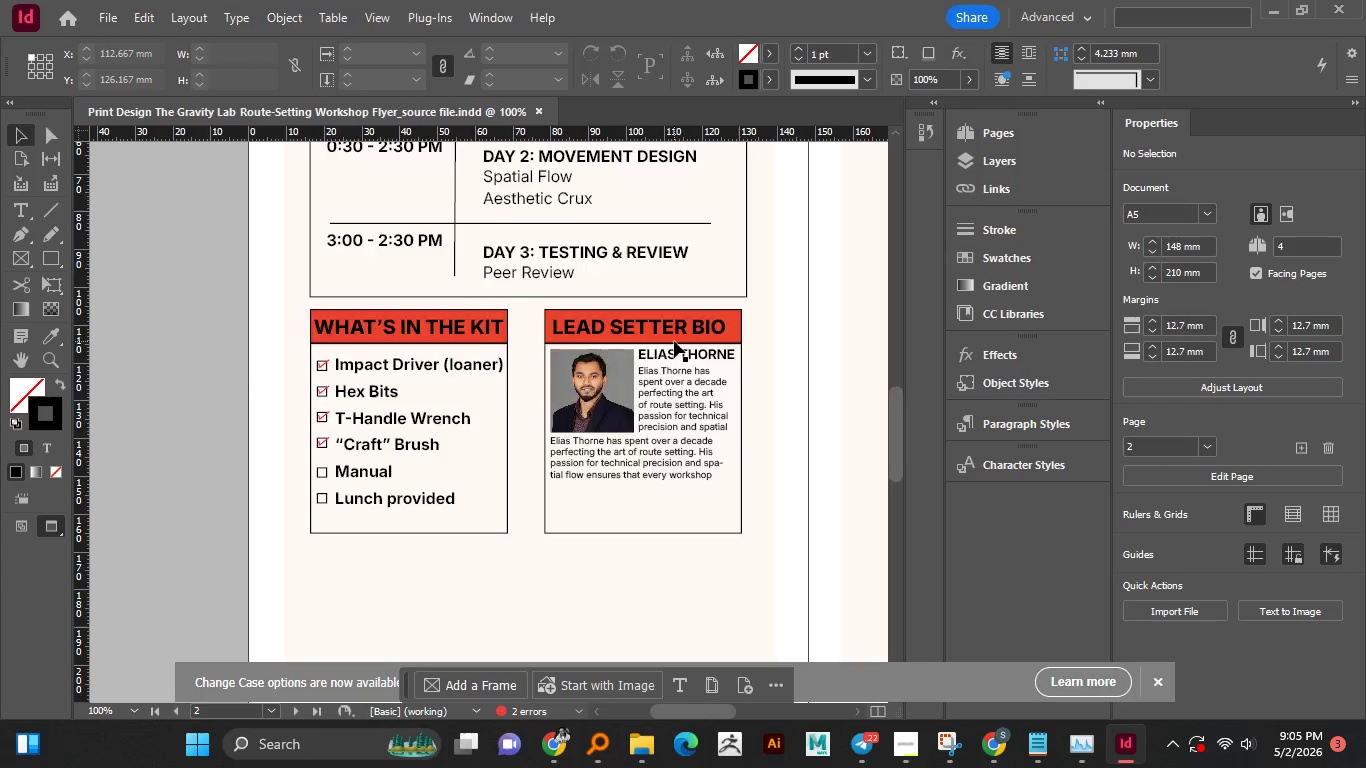 
scroll: coordinate [674, 341], scroll_direction: up, amount: 3.0
 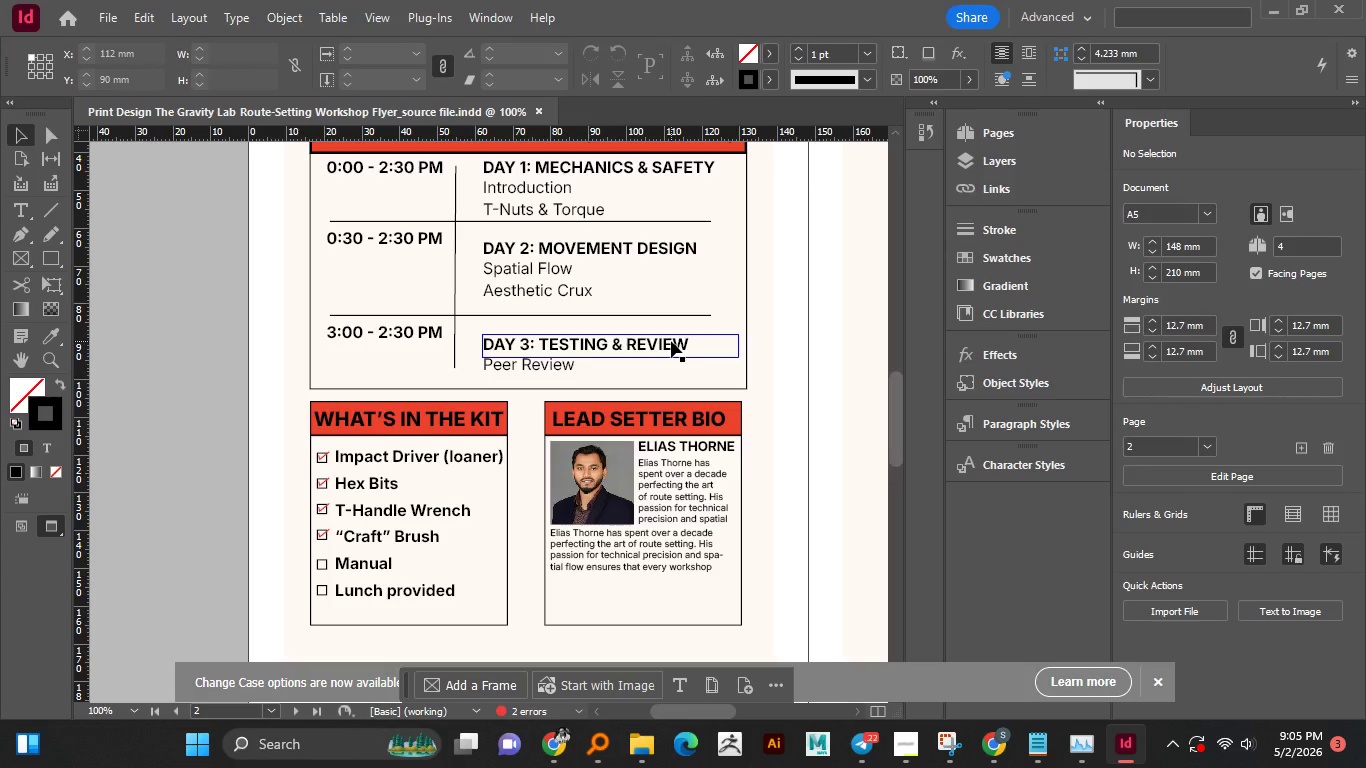 
scroll: coordinate [671, 341], scroll_direction: down, amount: 4.0
 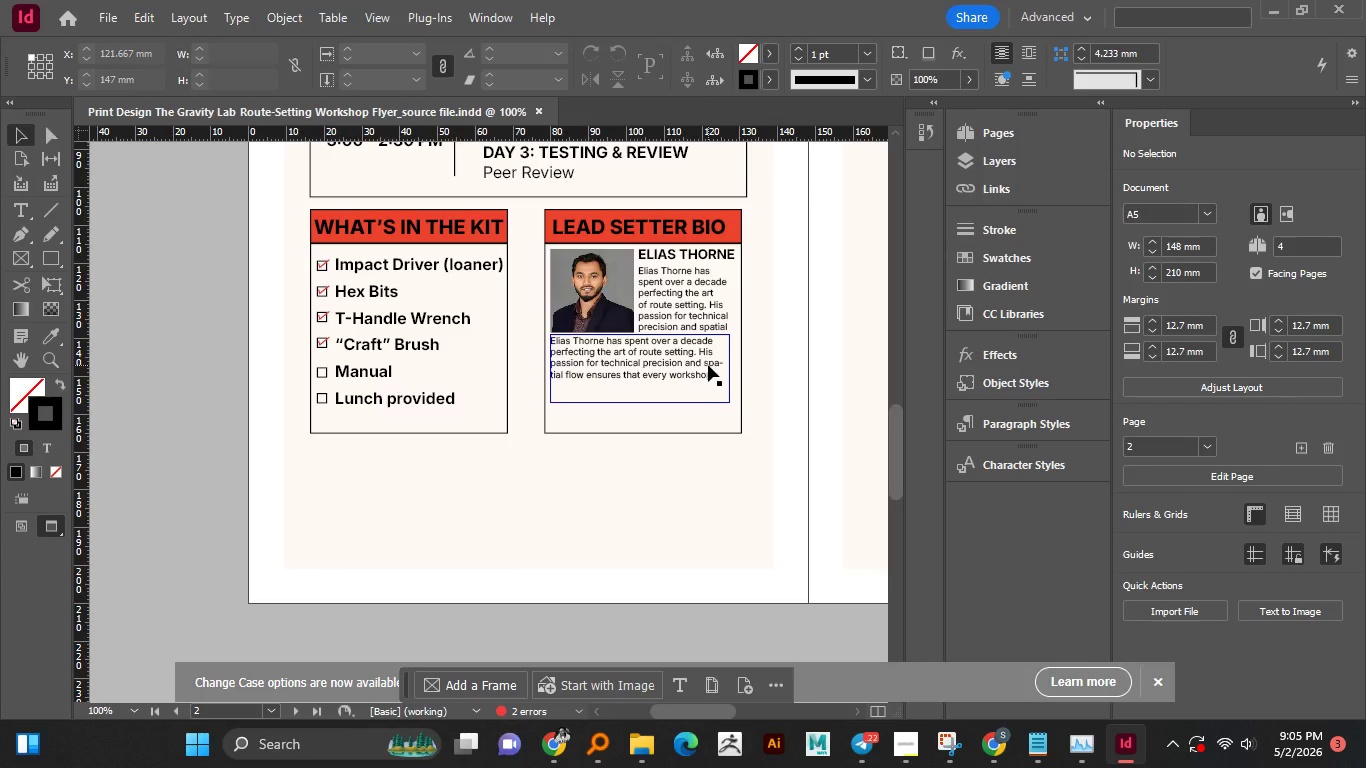 
wait(7.87)
 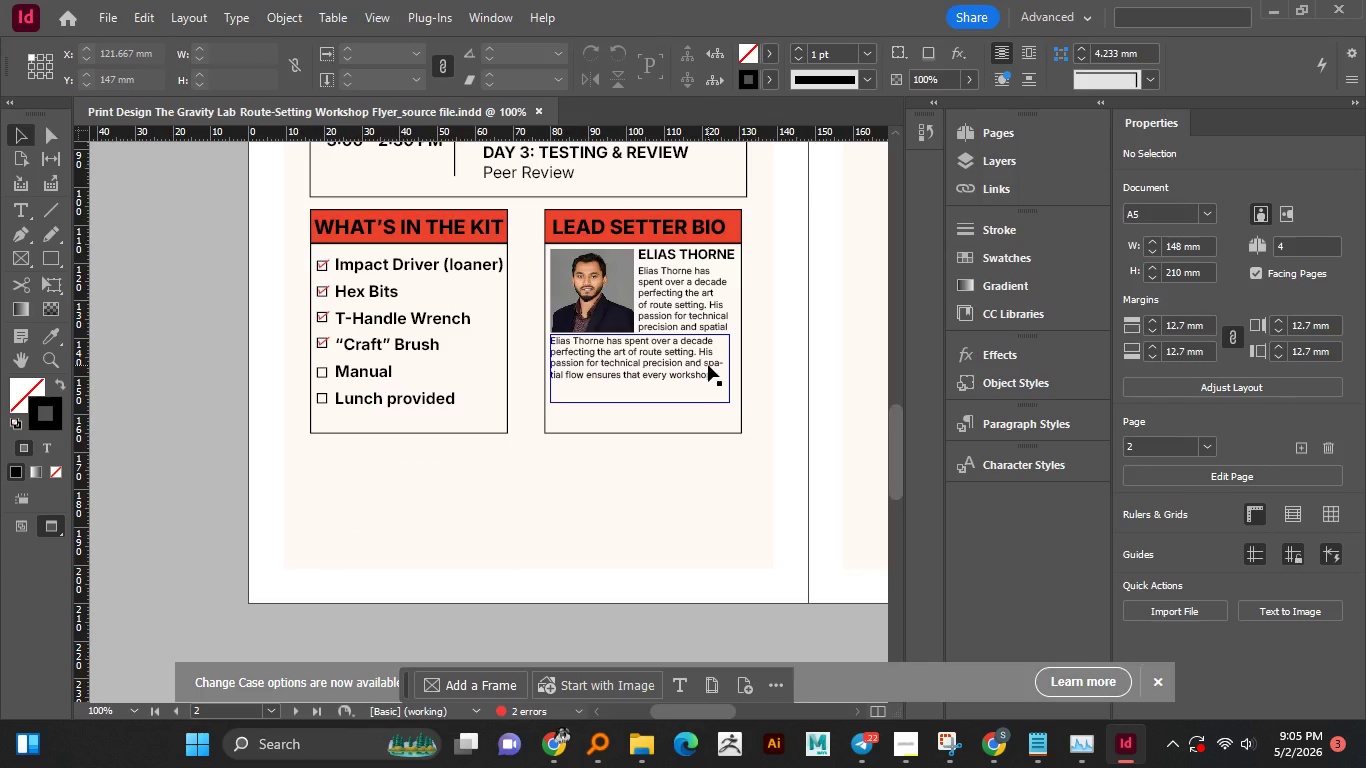 
hold_key(key=MetaLeft, duration=0.45)
 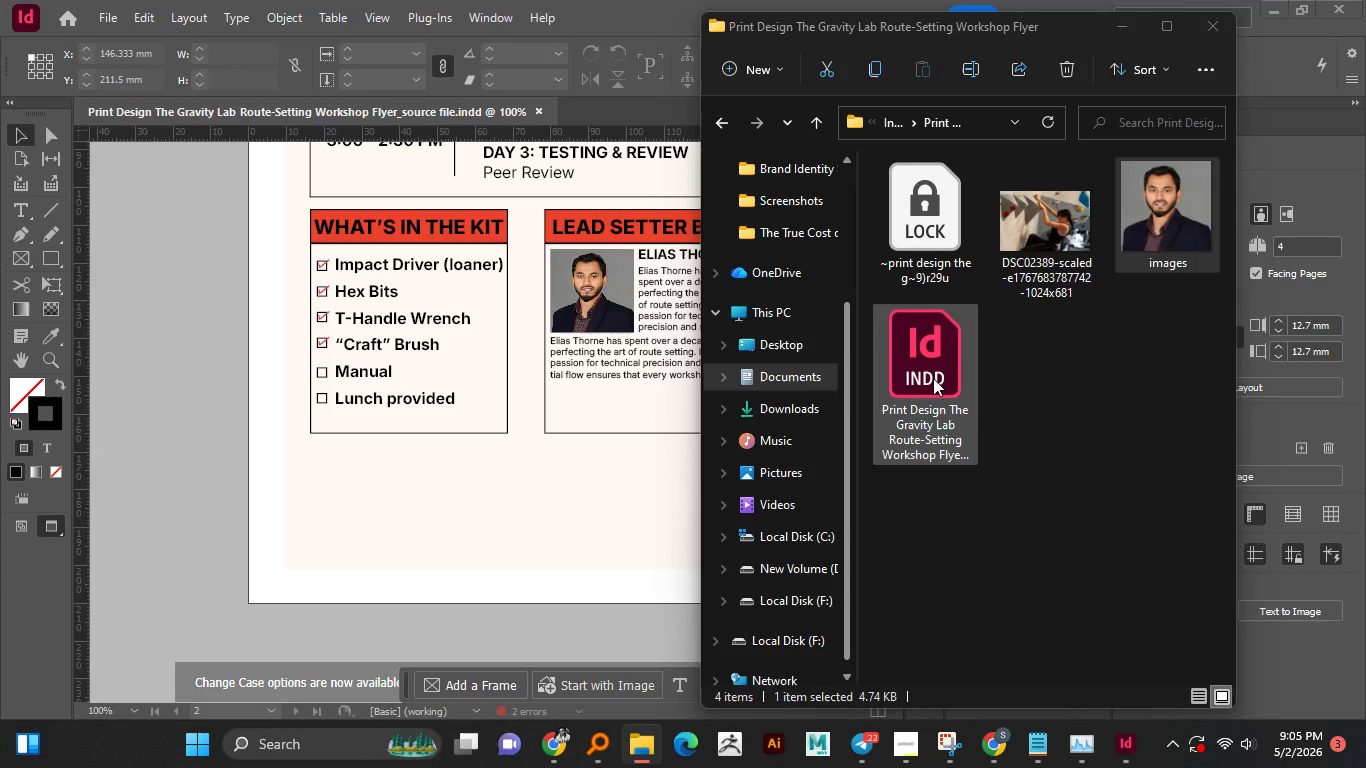 
key(E)
 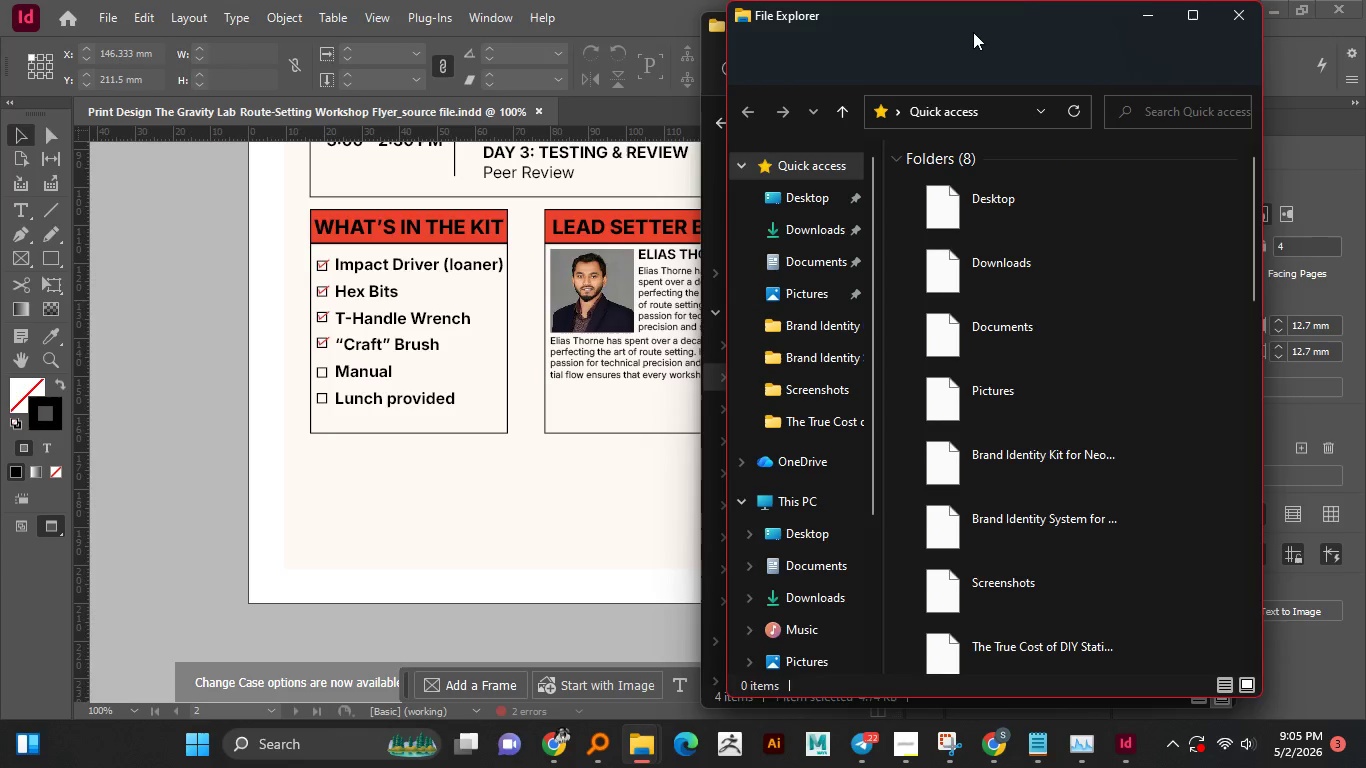 
left_click_drag(start_coordinate=[977, 15], to_coordinate=[451, 26])
 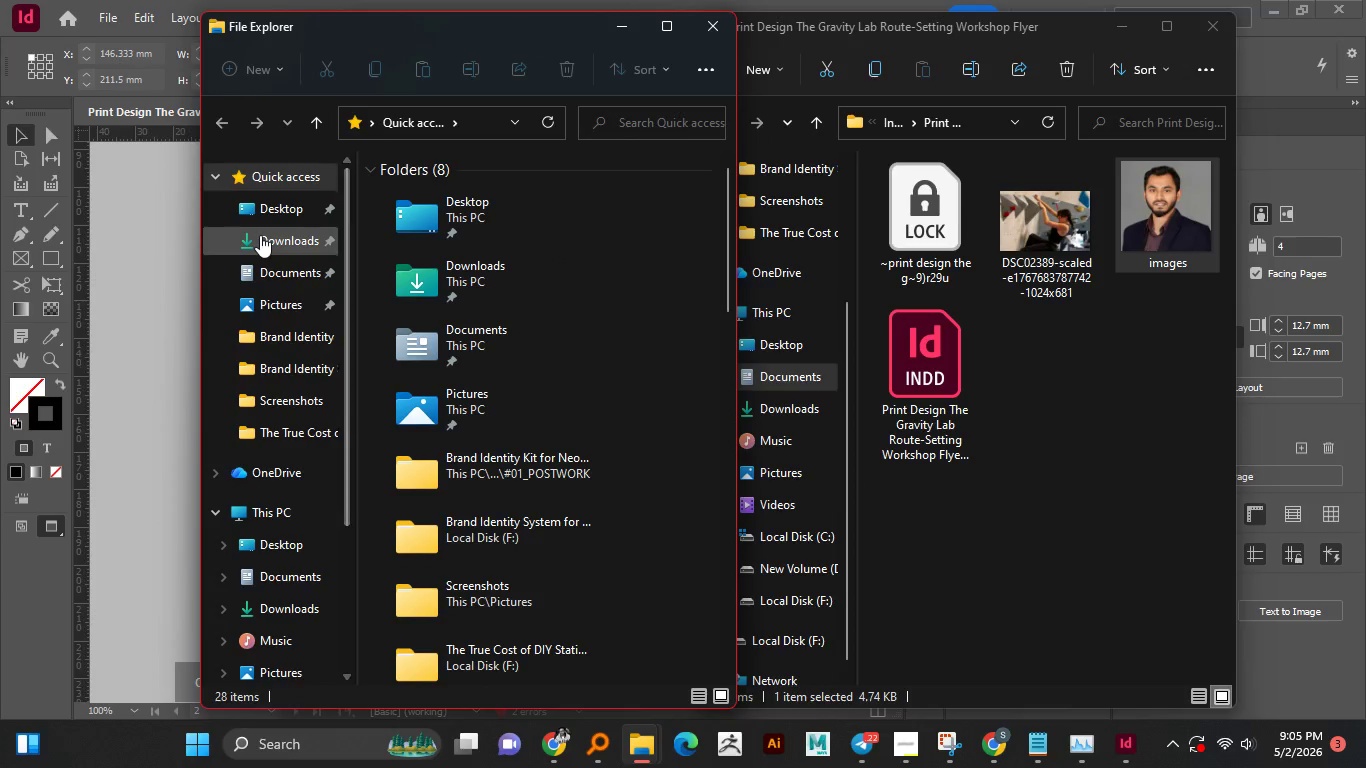 
left_click([260, 235])
 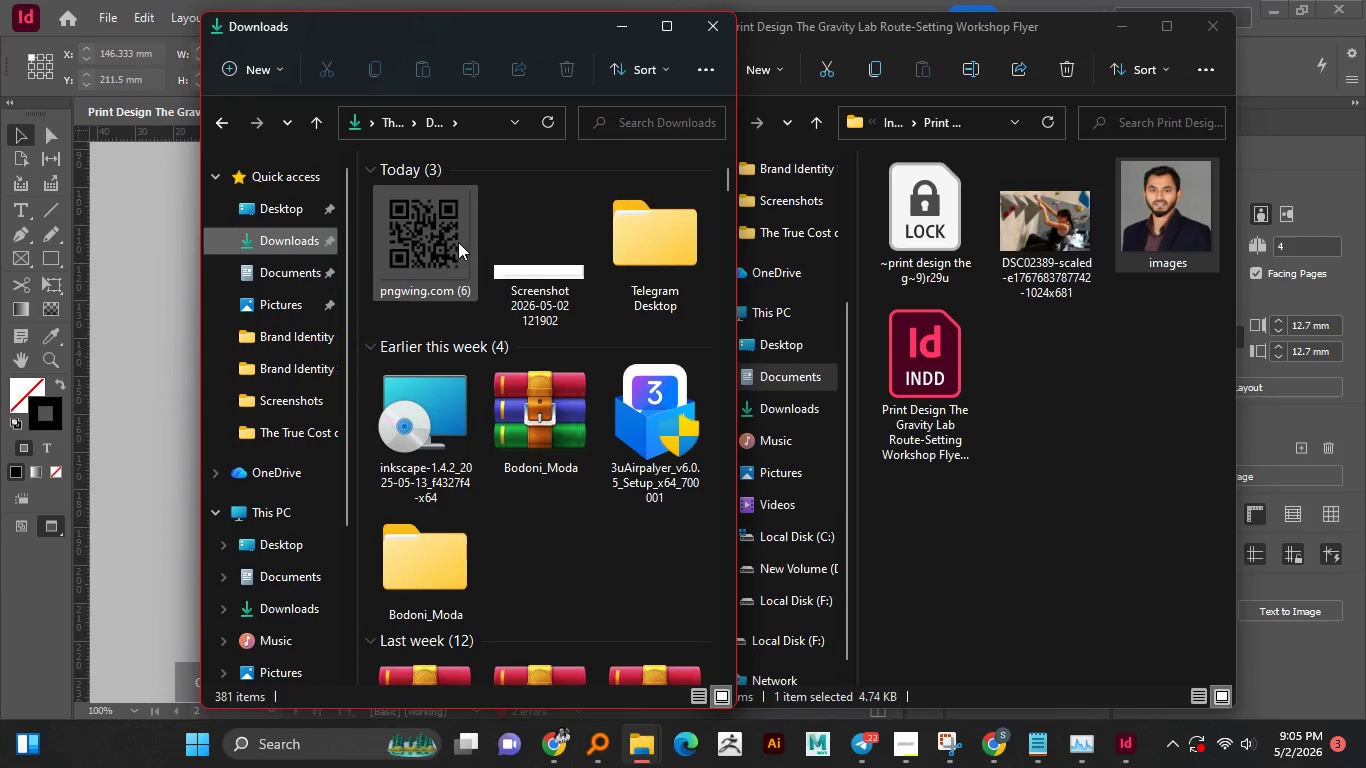 
left_click_drag(start_coordinate=[432, 236], to_coordinate=[1054, 377])
 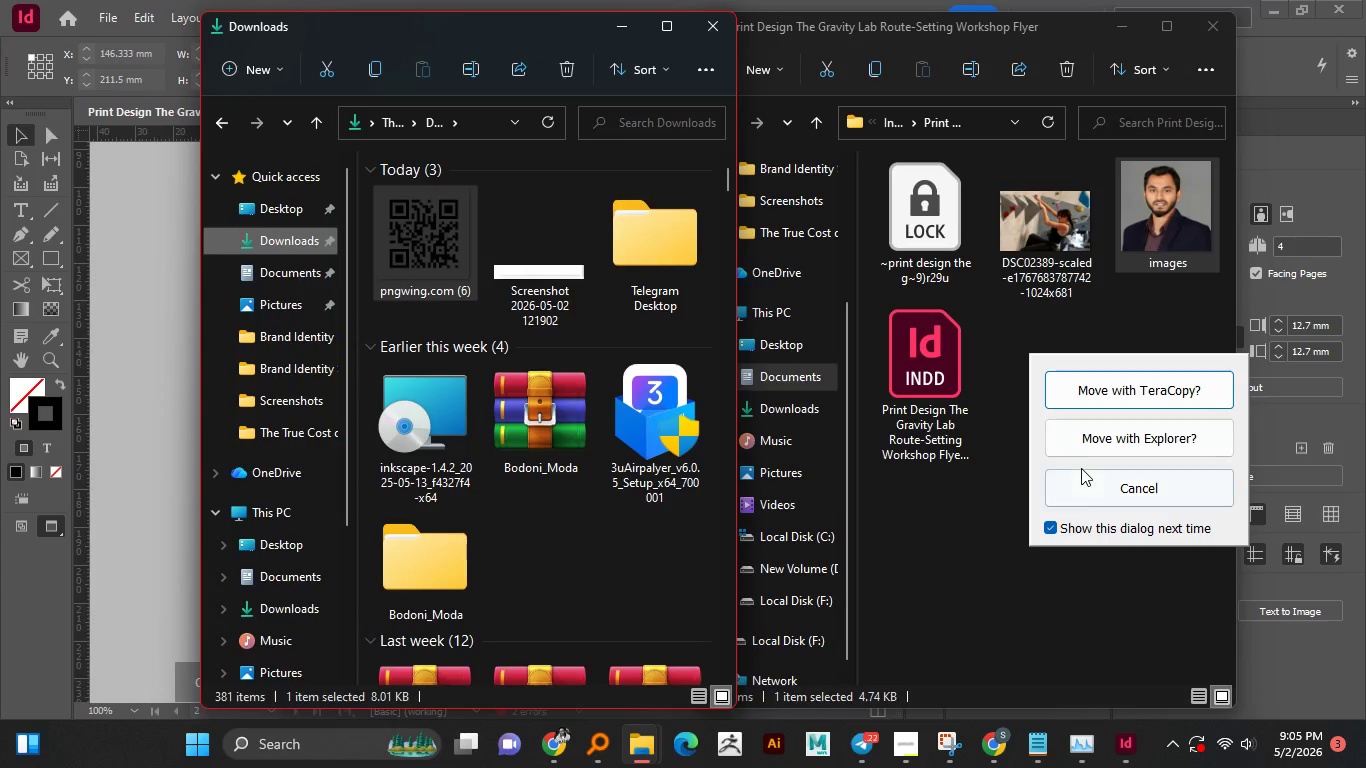 
left_click([1106, 440])
 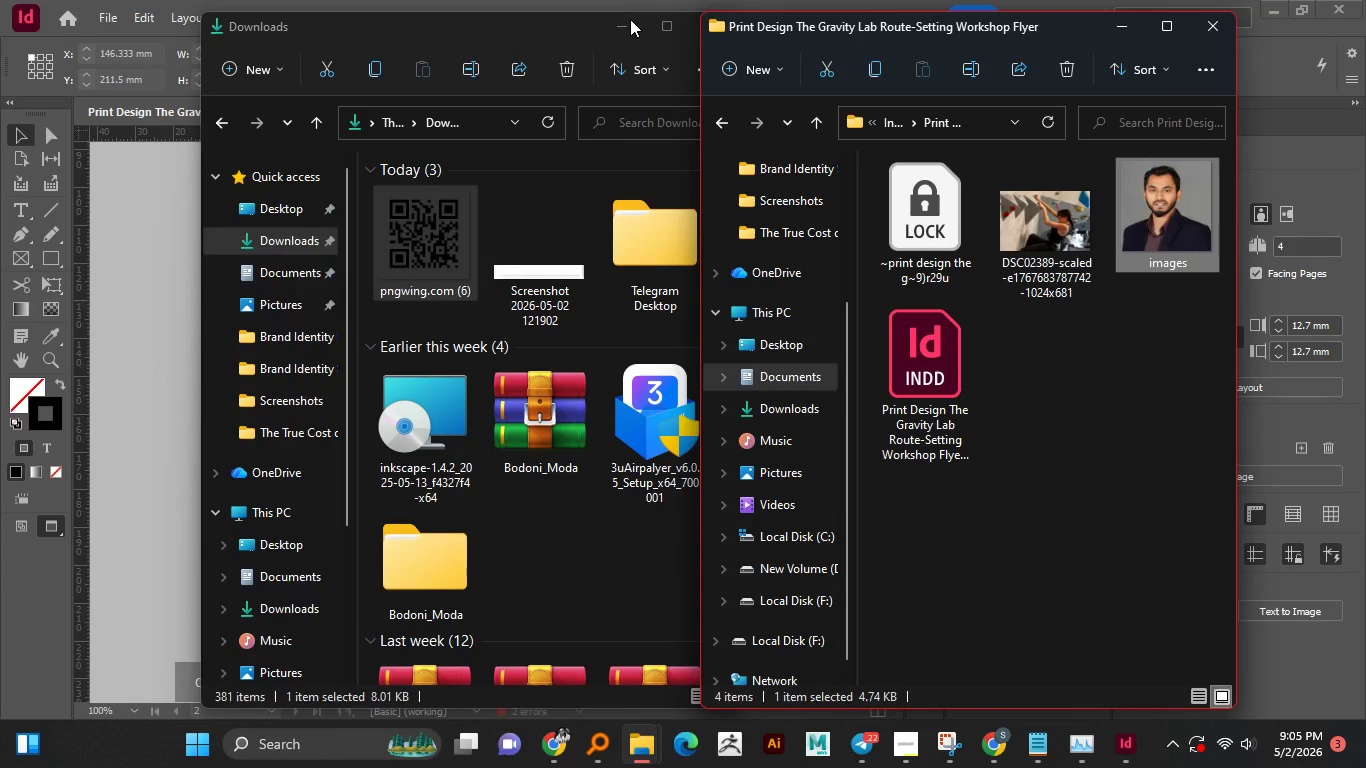 
left_click([628, 25])
 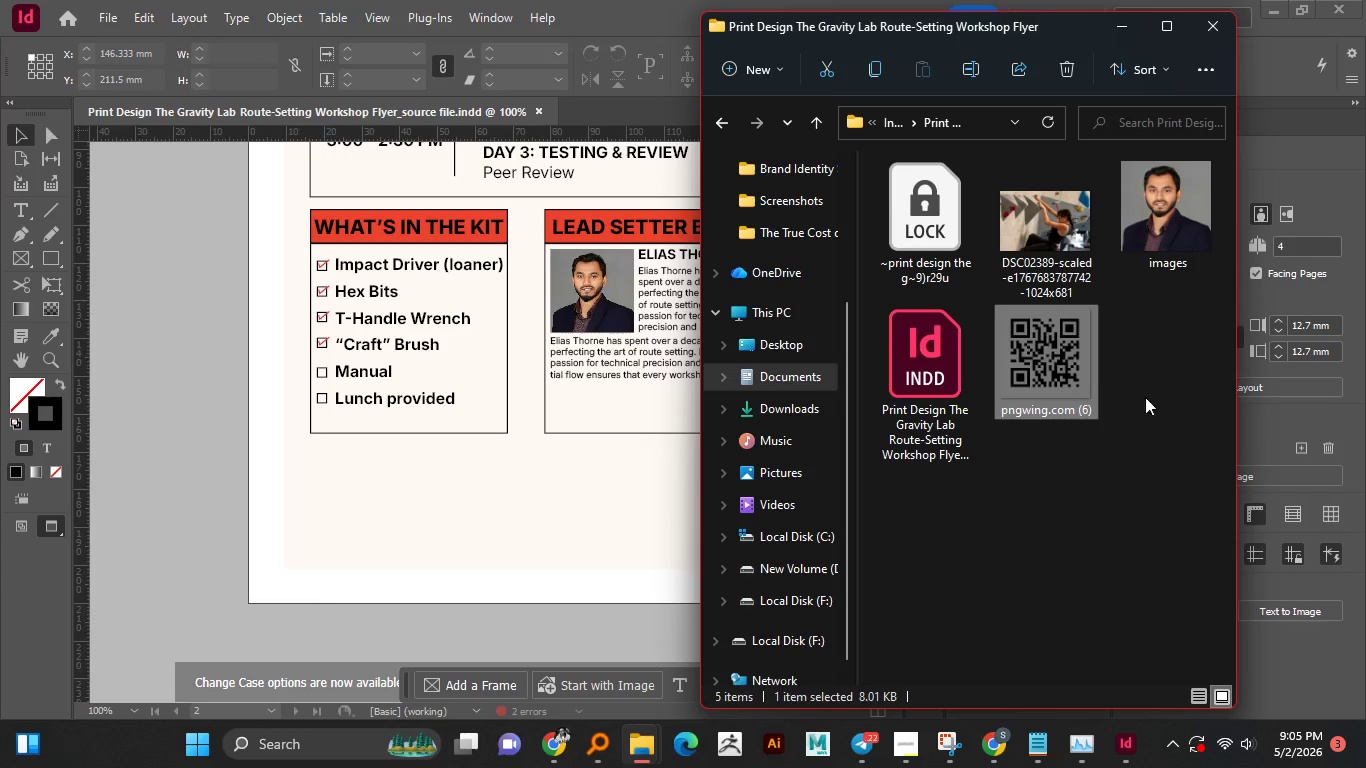 
left_click([543, 547])
 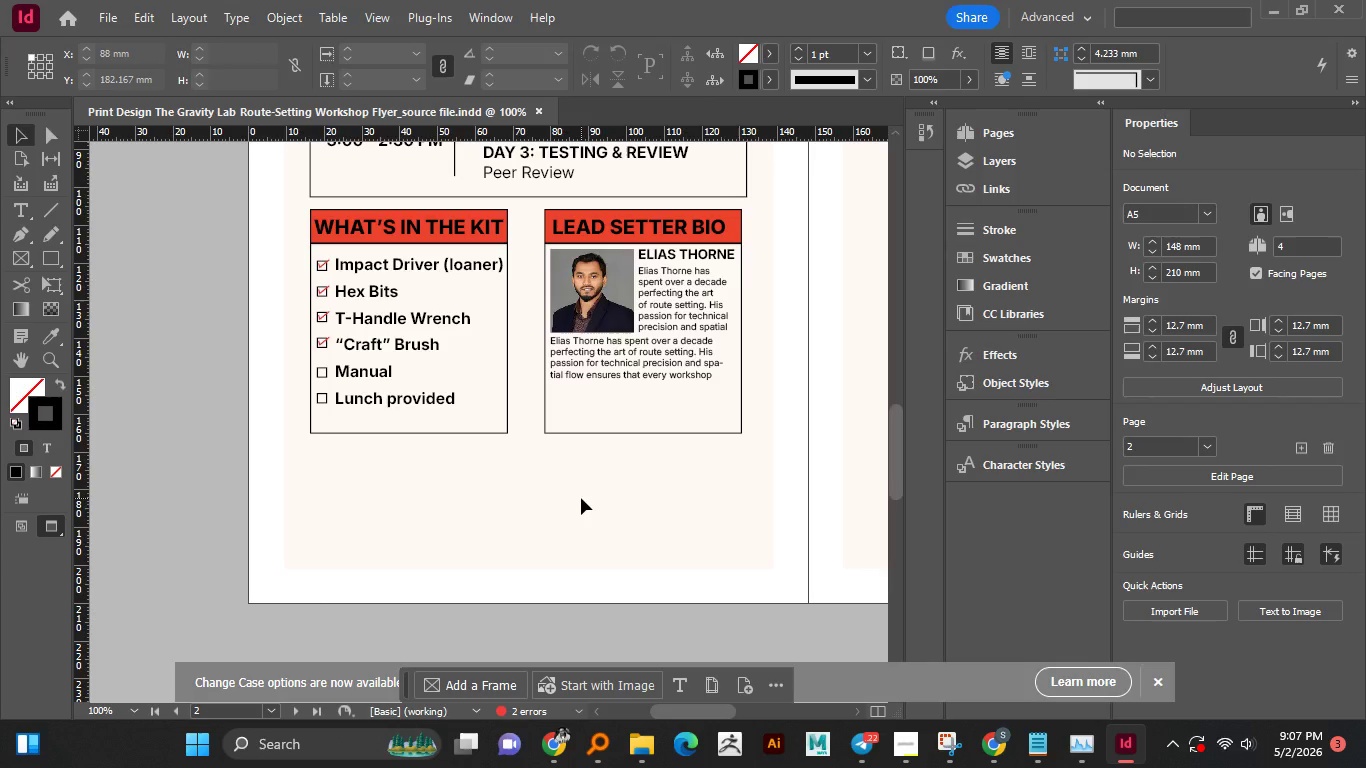 
wait(125.45)
 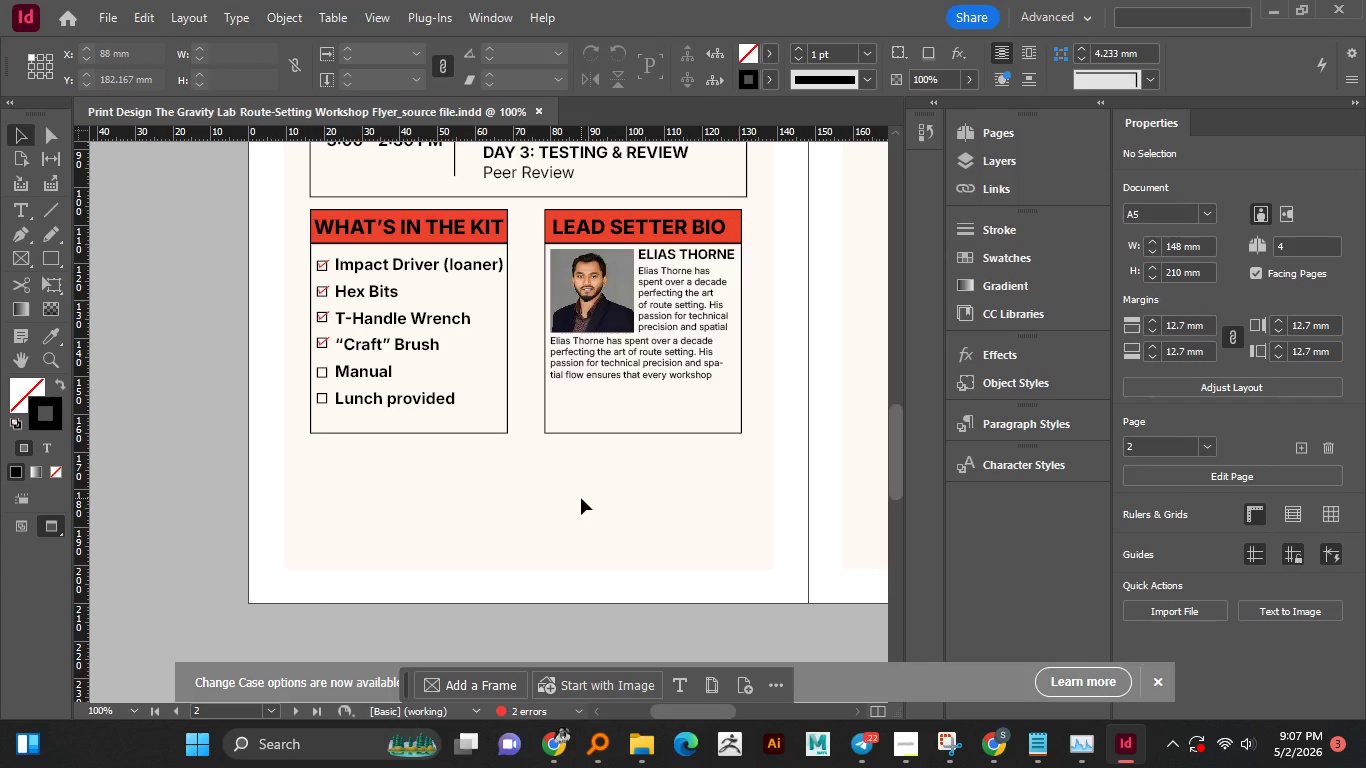 
left_click([616, 286])
 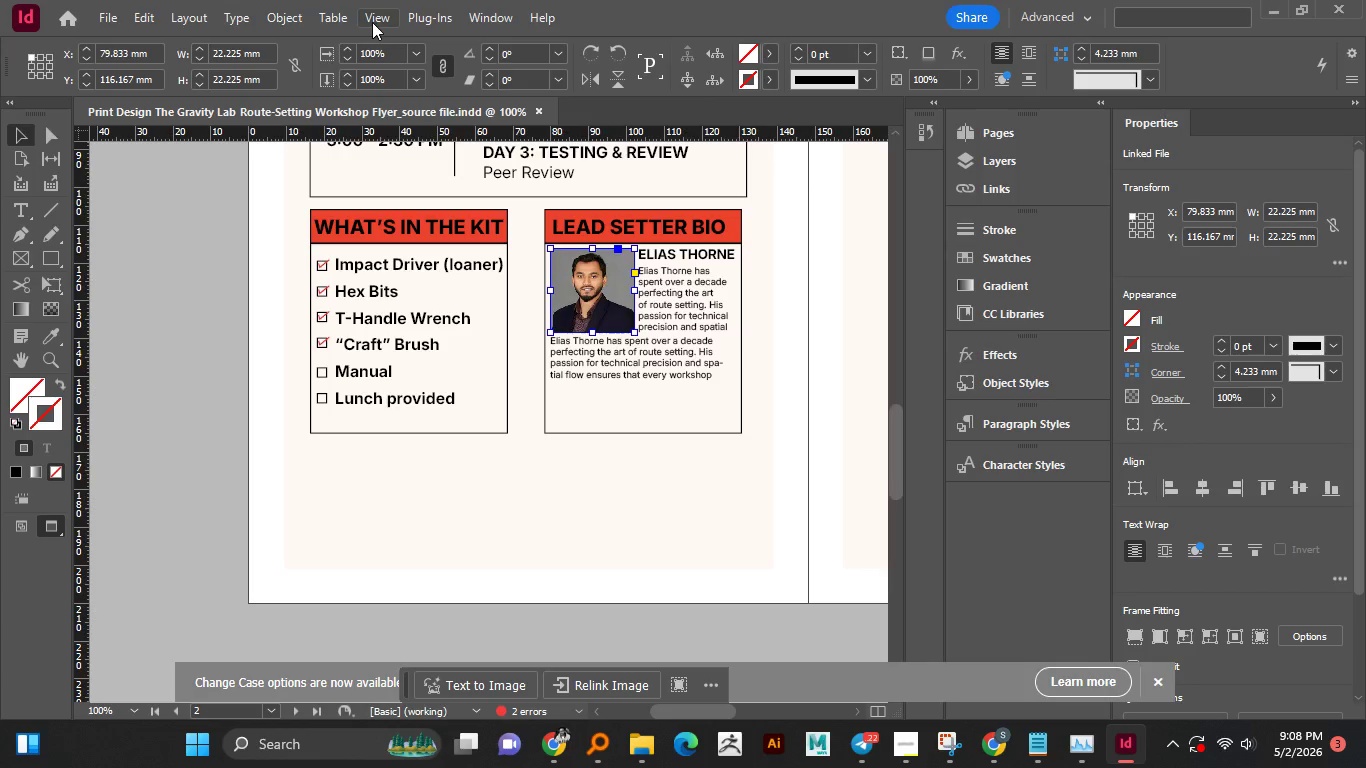 
left_click([498, 21])
 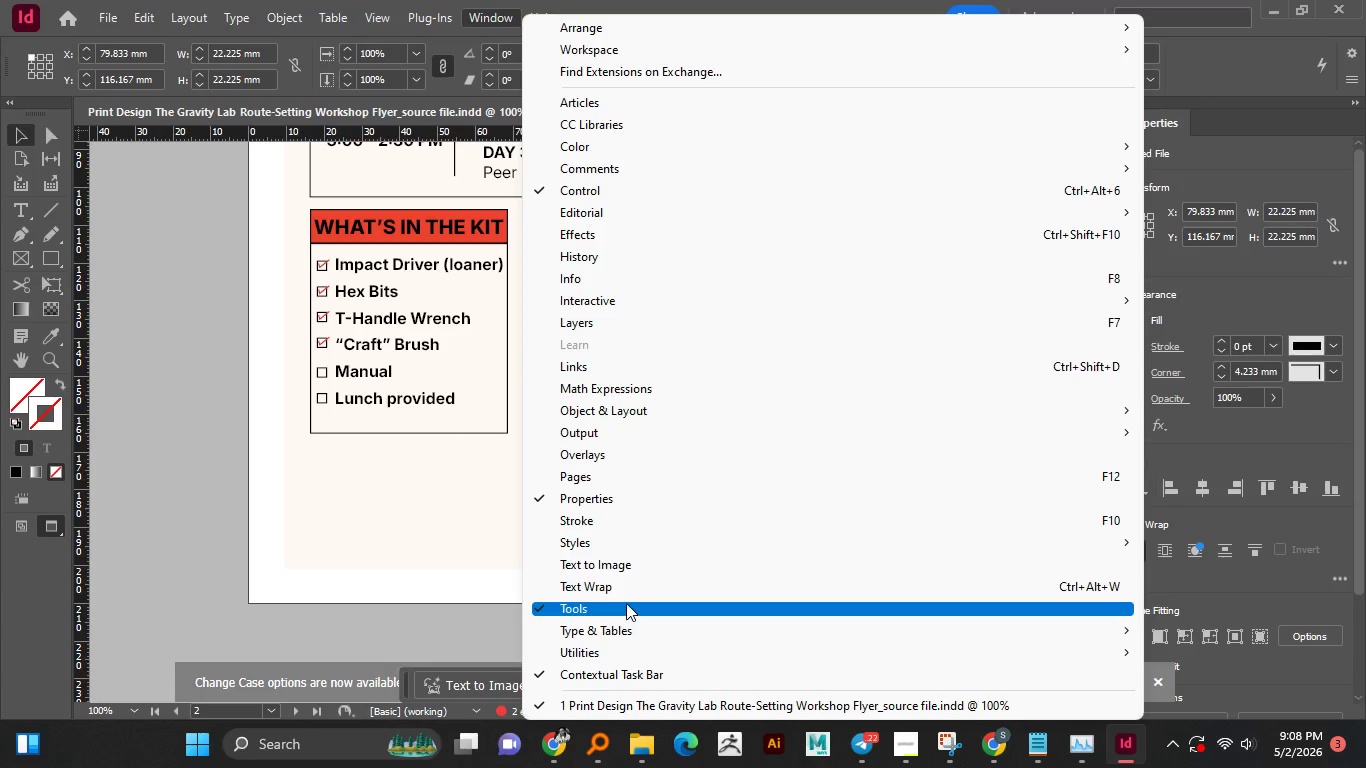 
left_click([626, 586])
 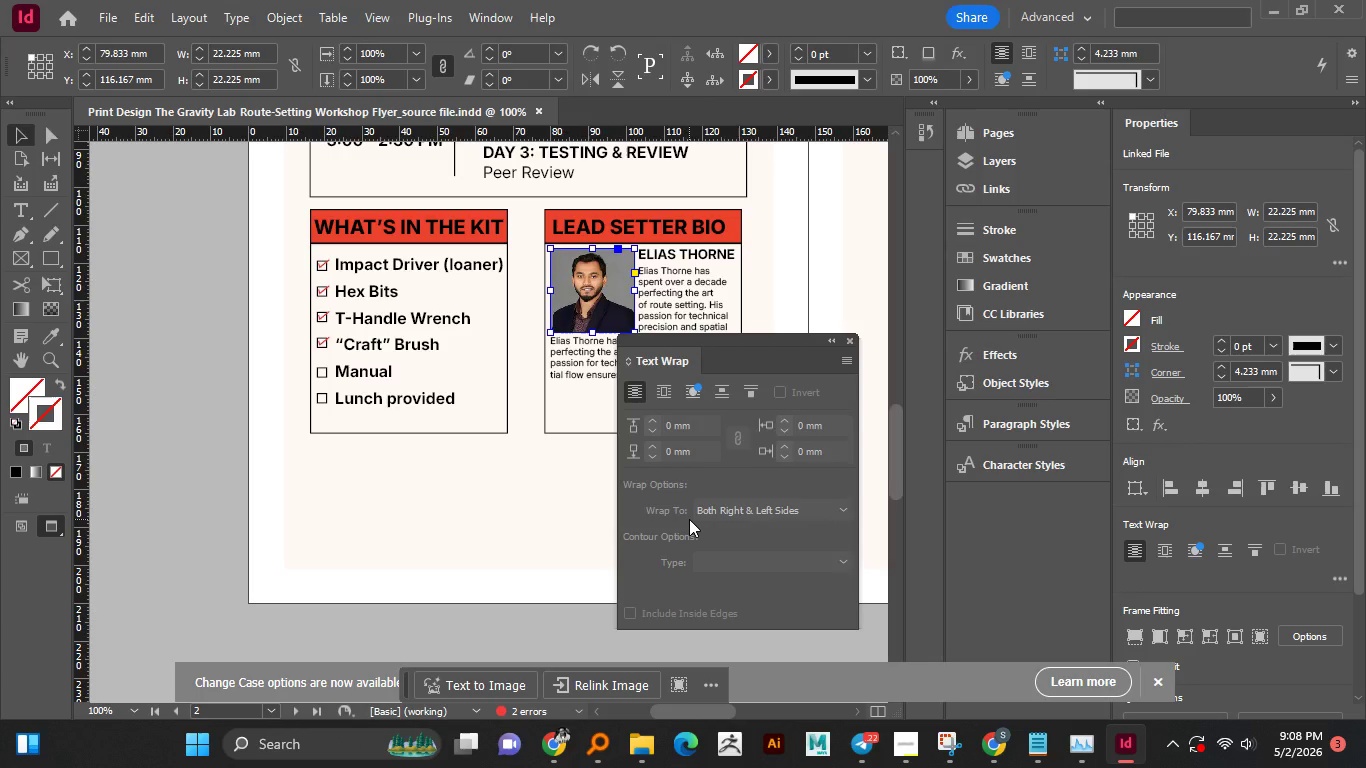 
wait(11.16)
 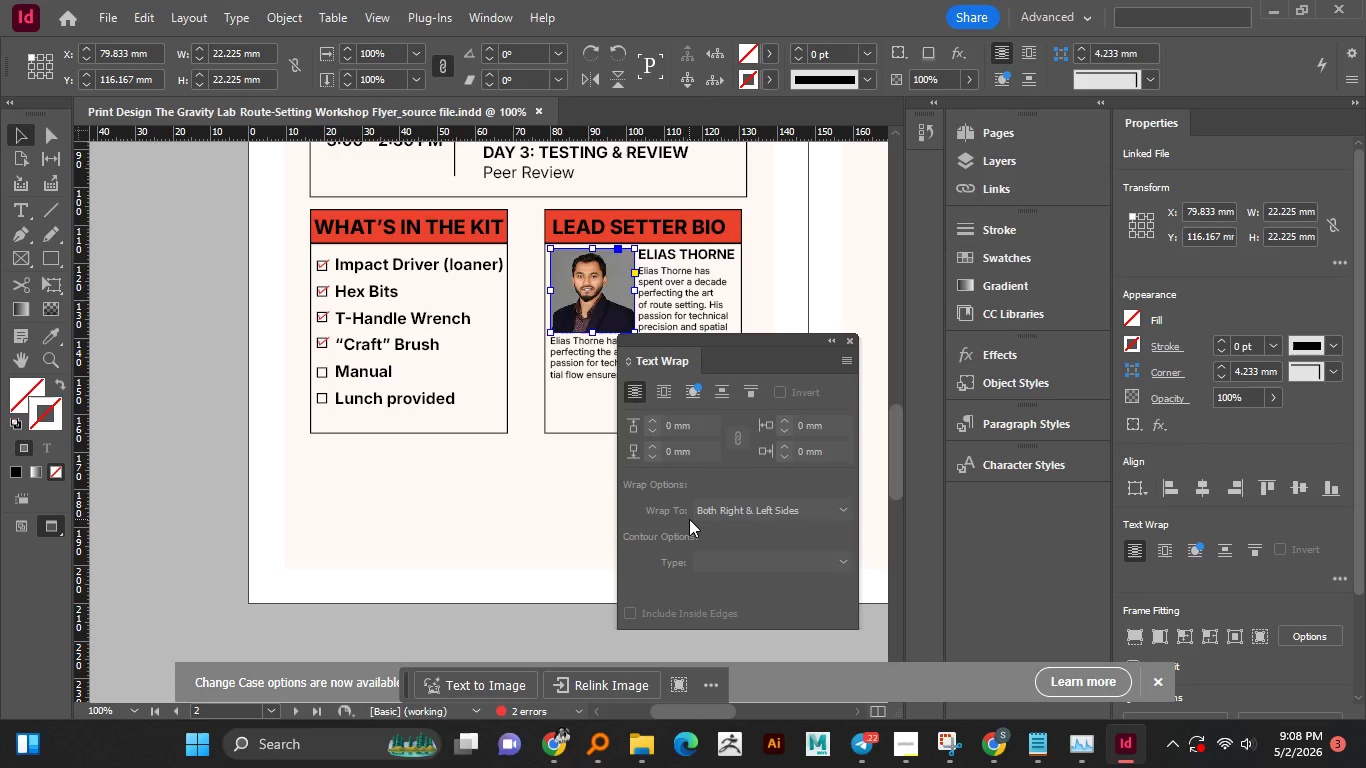 
mouse_move([1063, 747])
 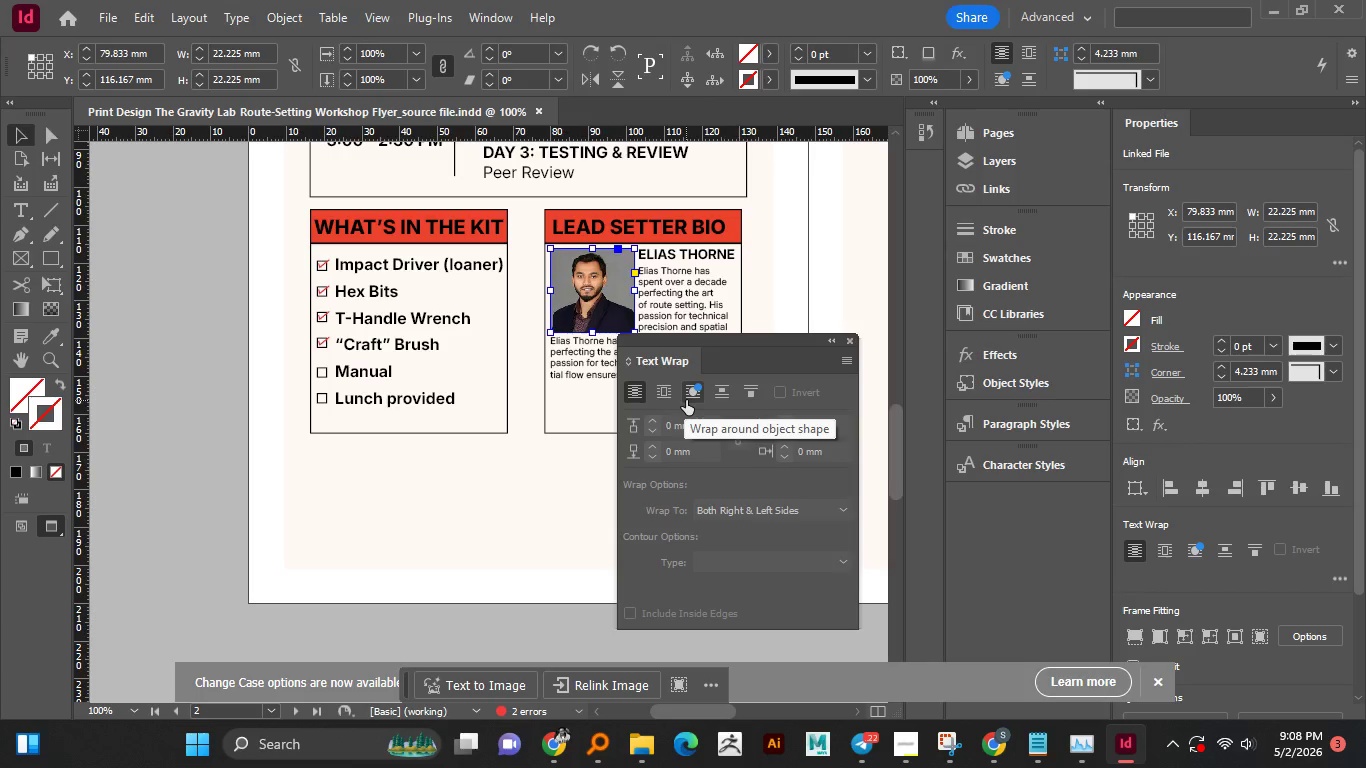 
wait(9.54)
 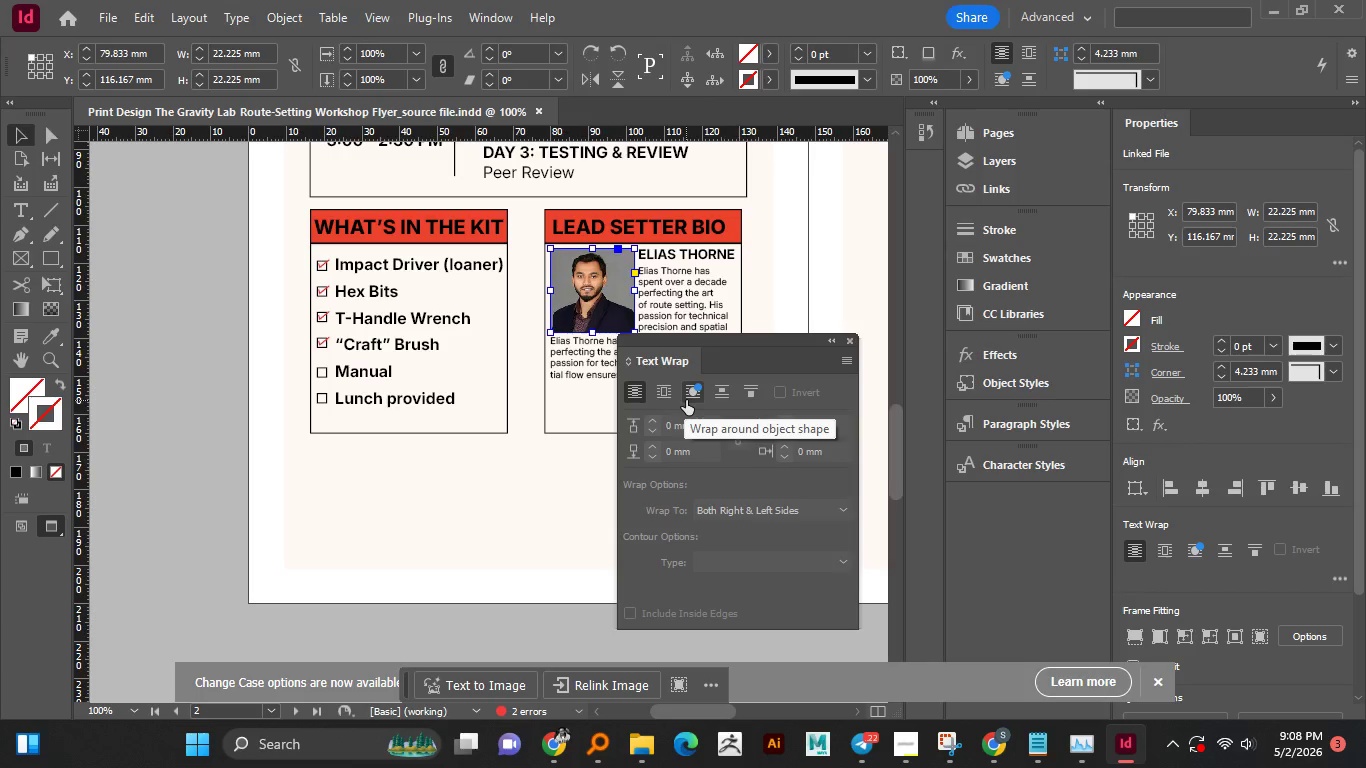 
left_click([692, 398])